 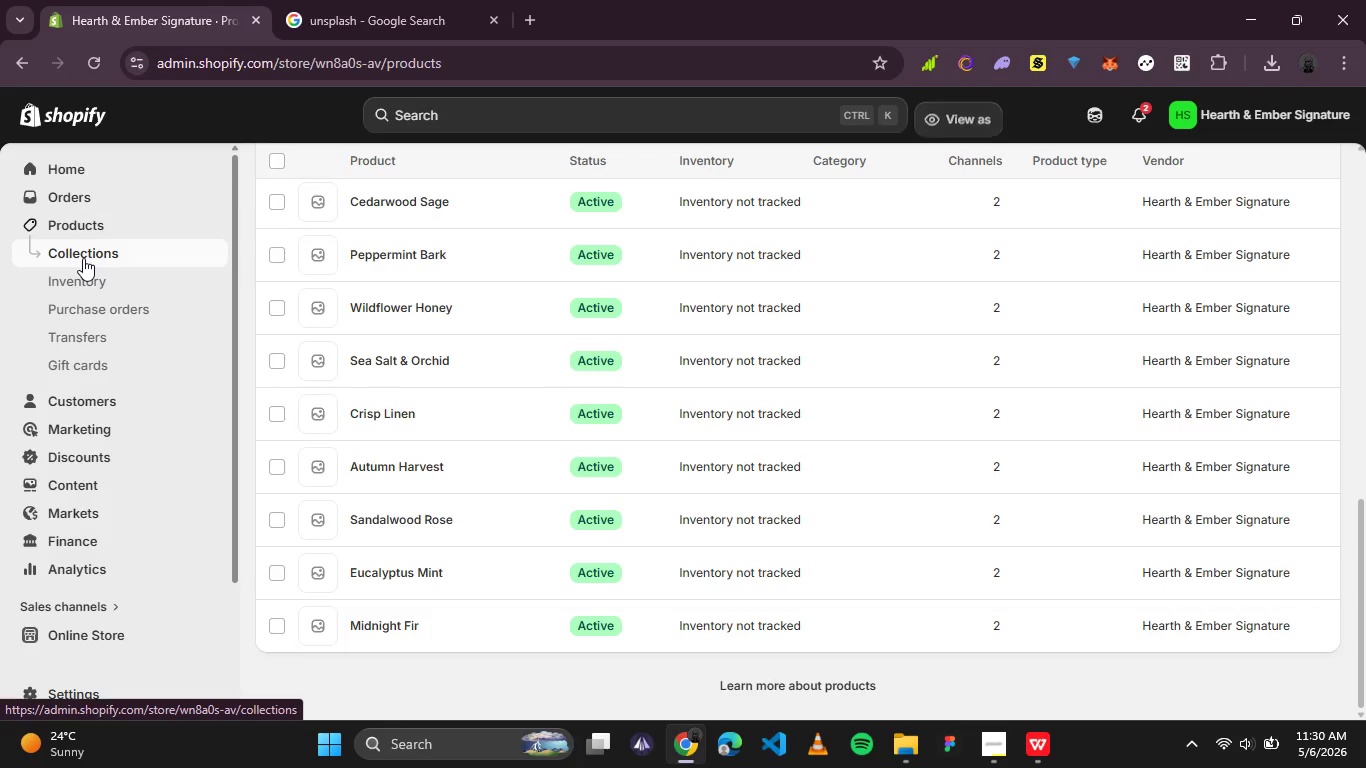 
left_click([1303, 171])
 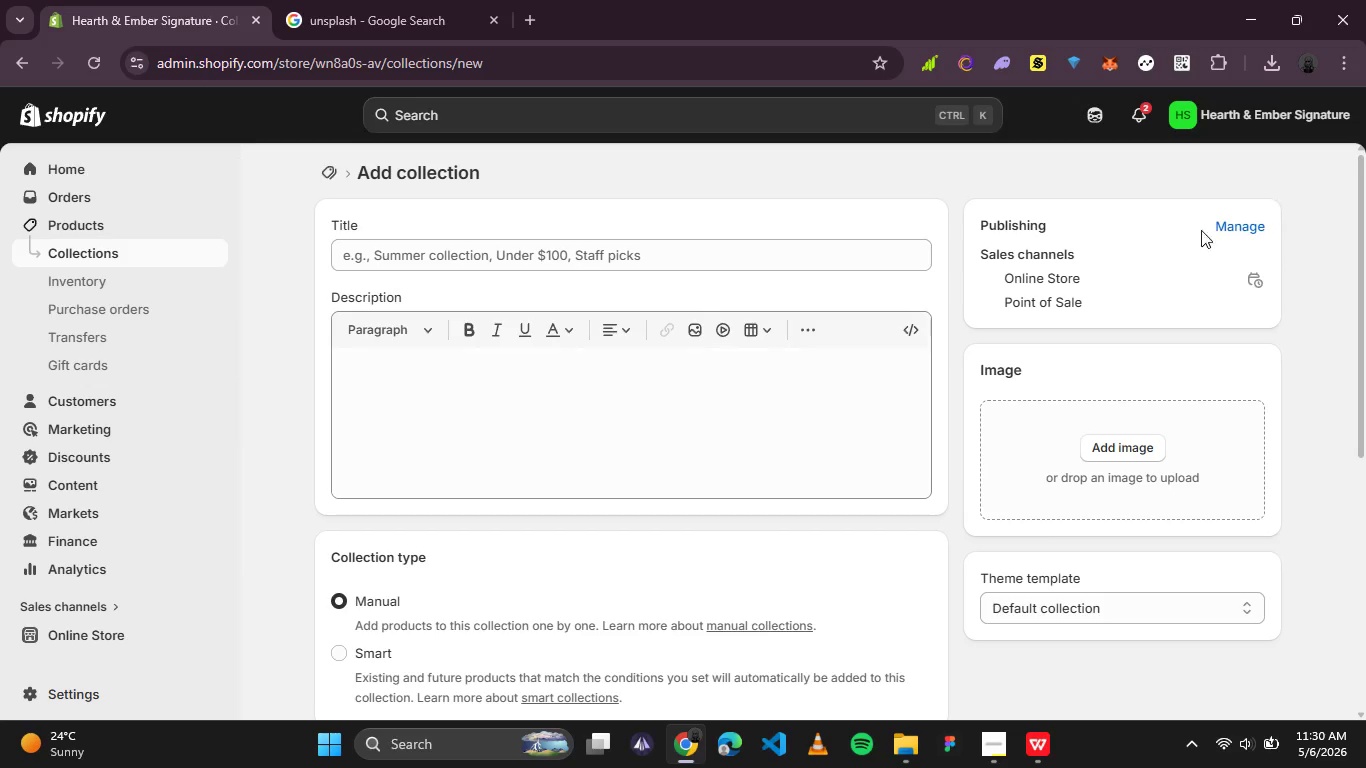 
left_click([604, 262])
 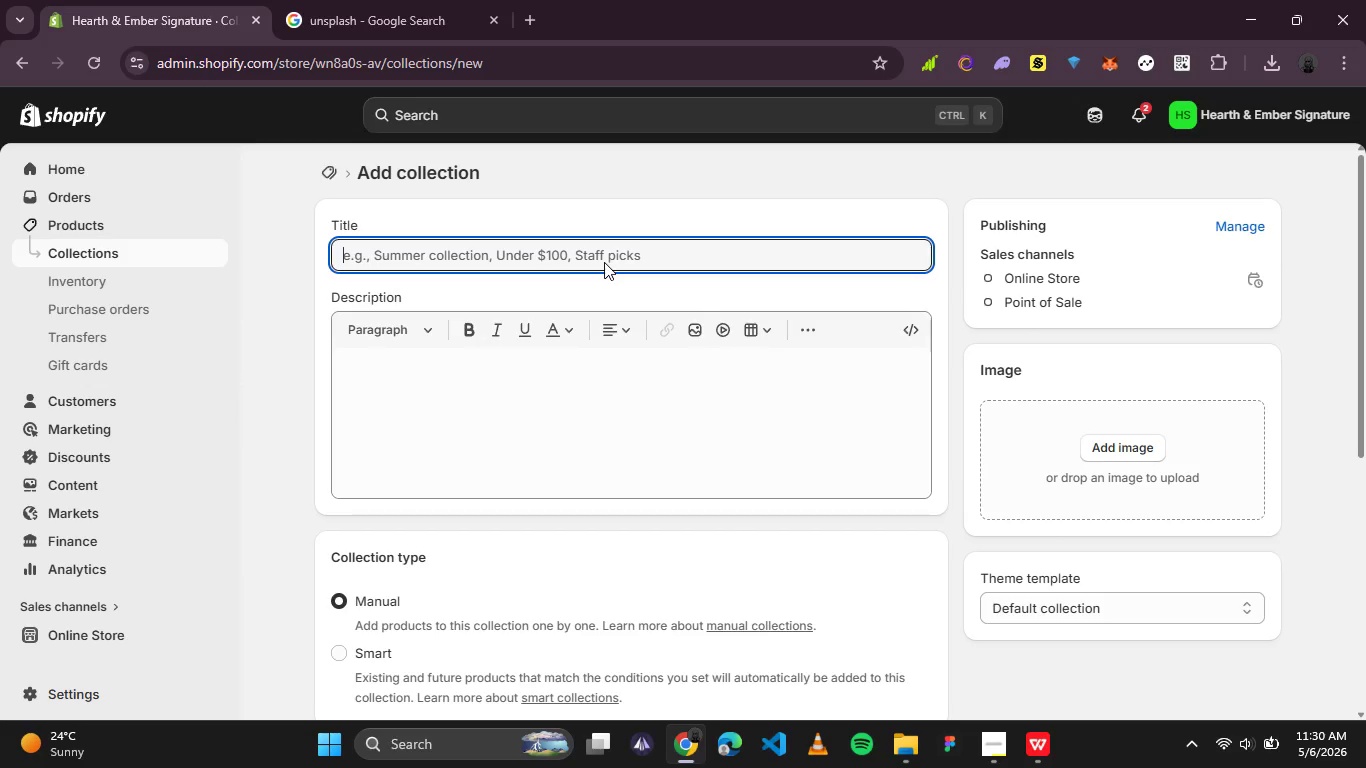 
type(Signature Collection)
 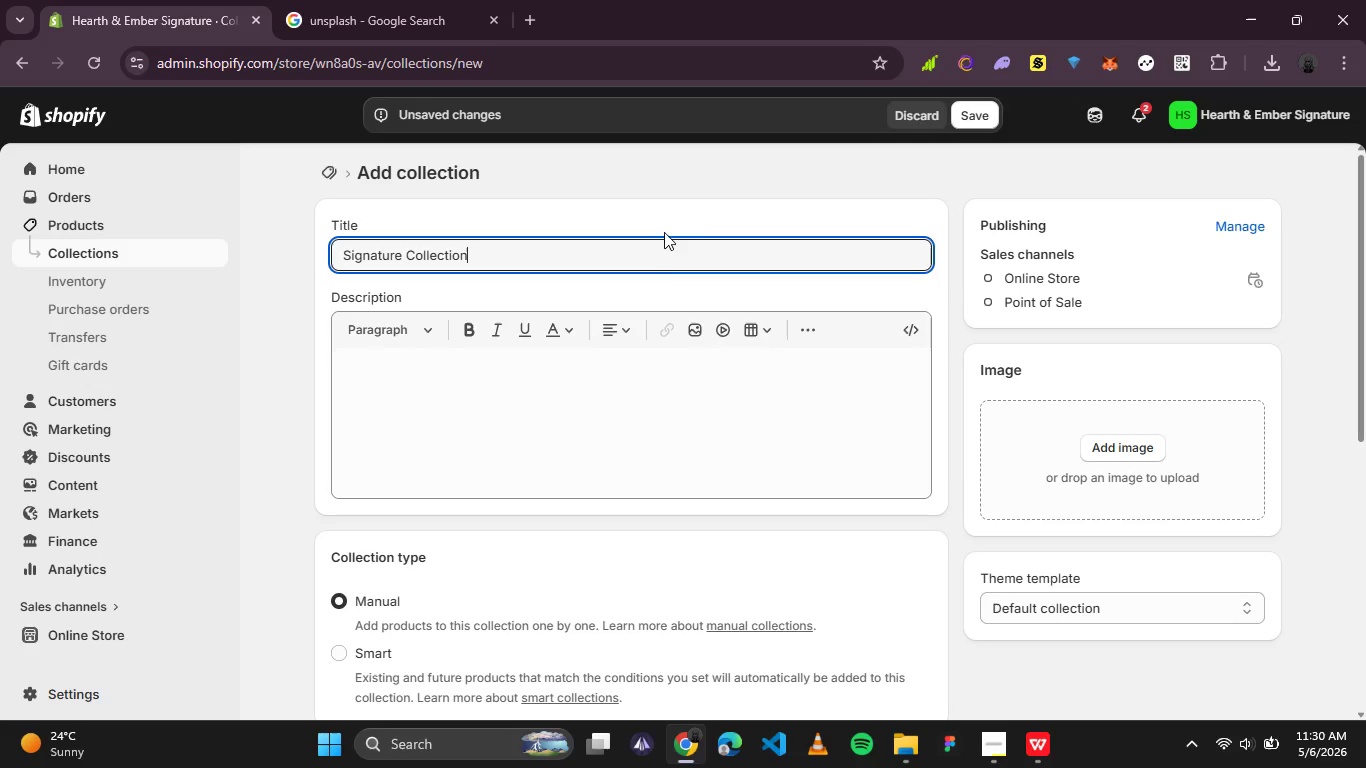 
scroll: coordinate [681, 292], scroll_direction: none, amount: 0.0
 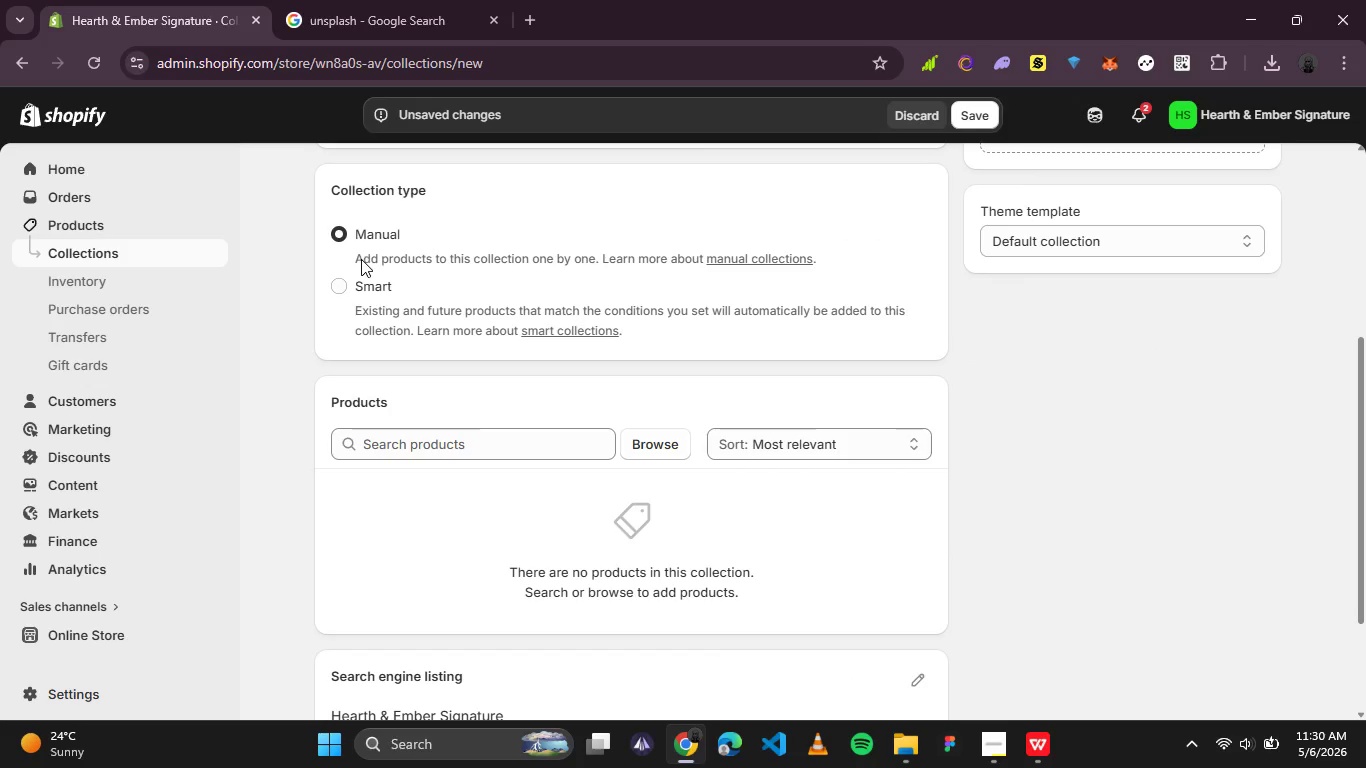 
left_click([638, 435])
 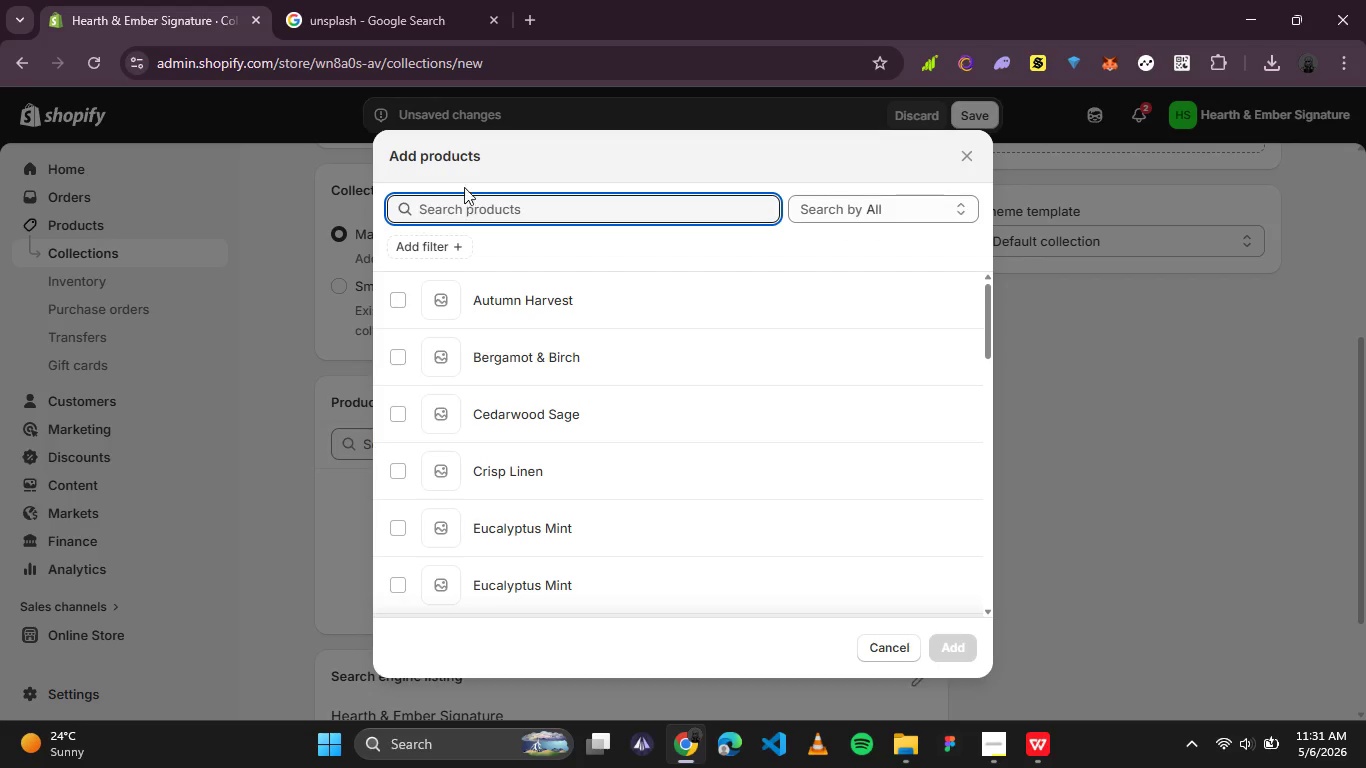 
left_click([463, 202])
 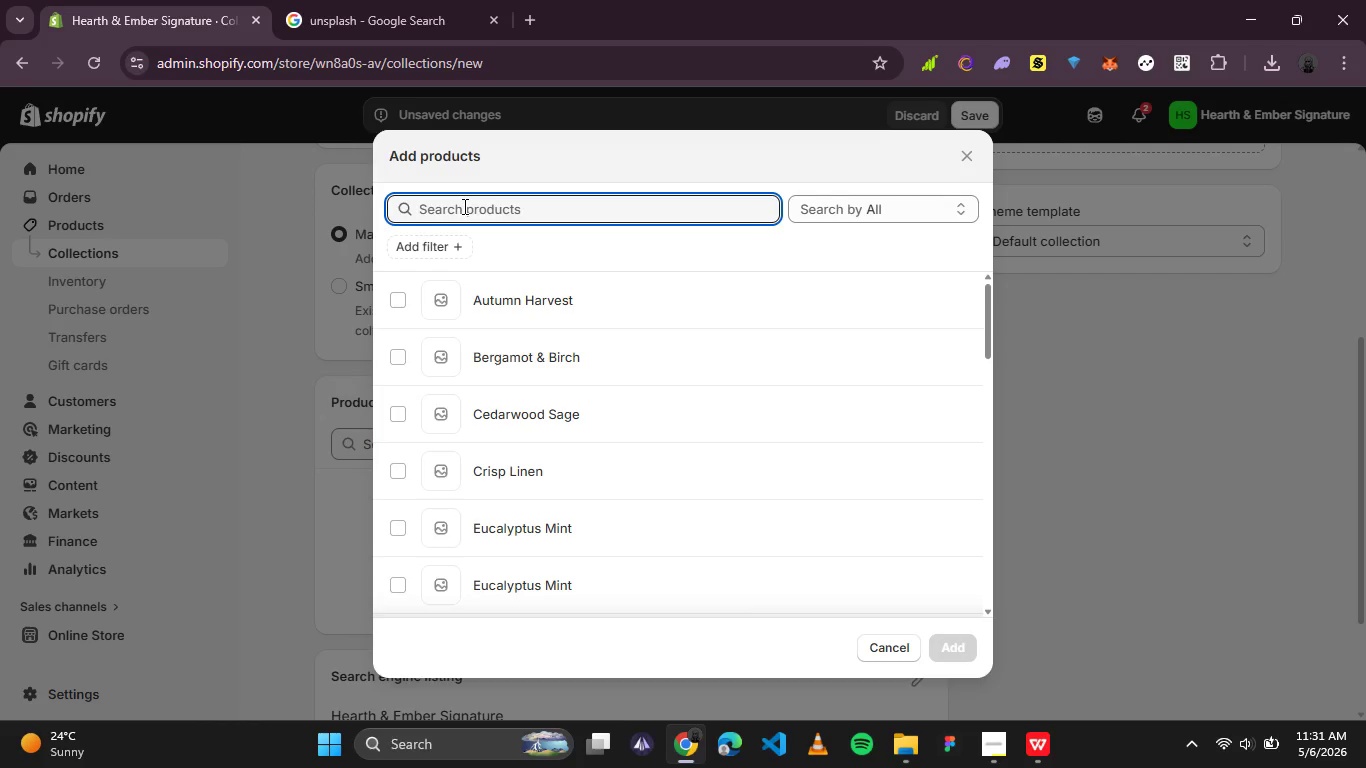 
type(mi)
 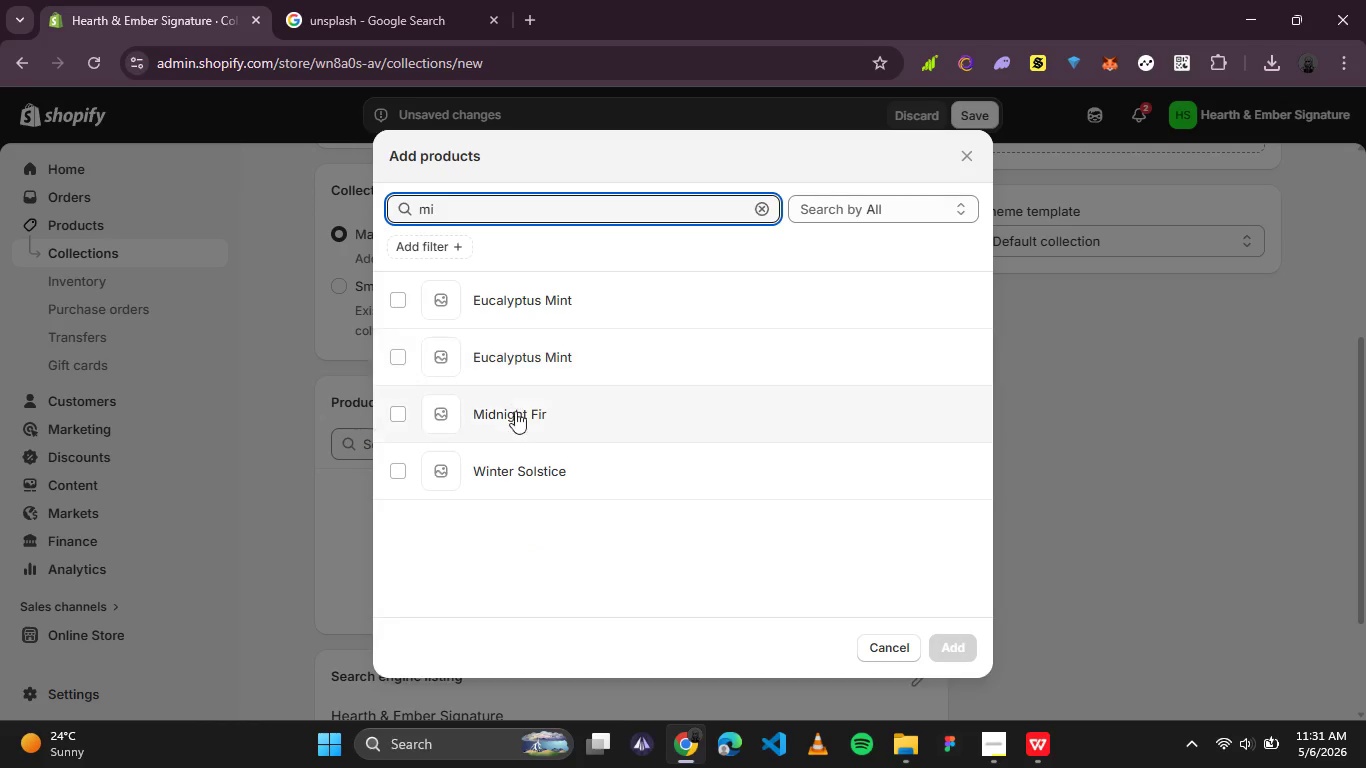 
left_click([520, 427])
 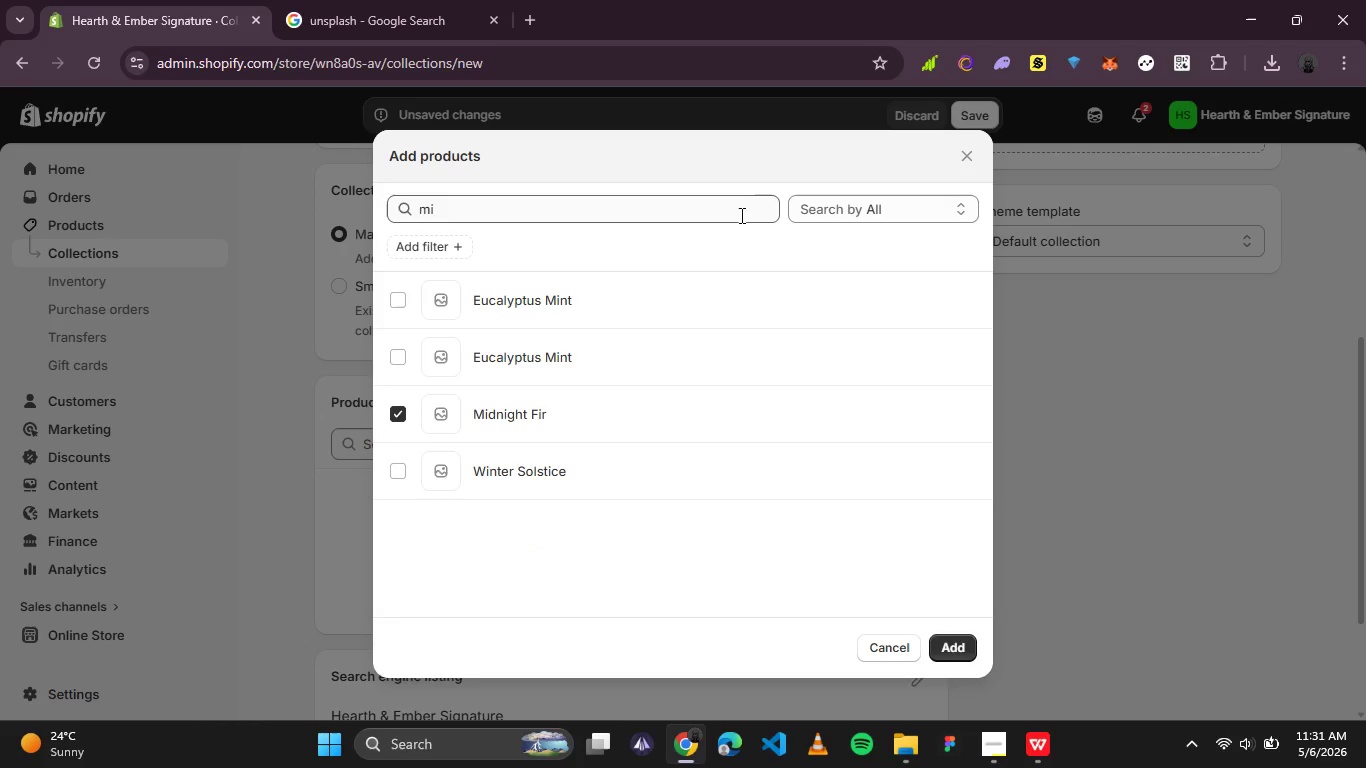 
left_click_drag(start_coordinate=[740, 215], to_coordinate=[359, 227])
 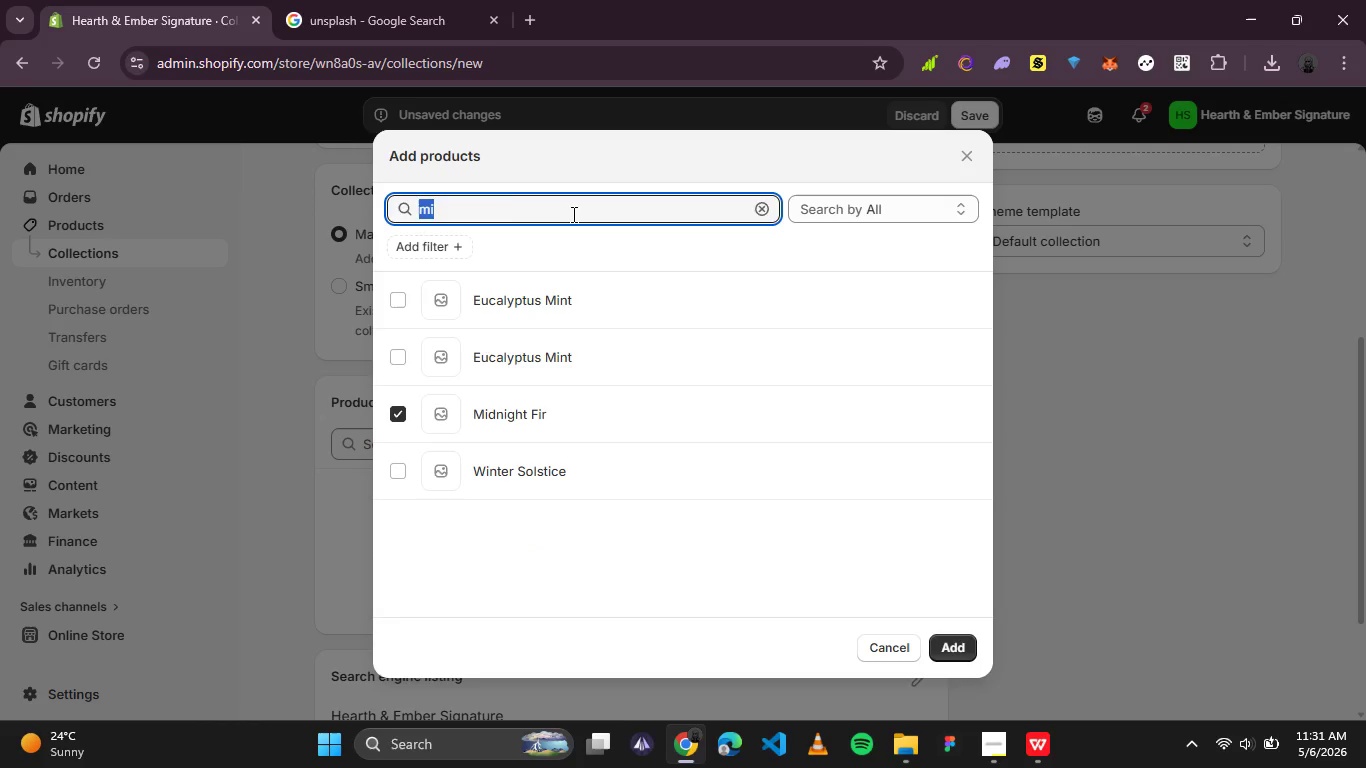 
key(Backspace)
 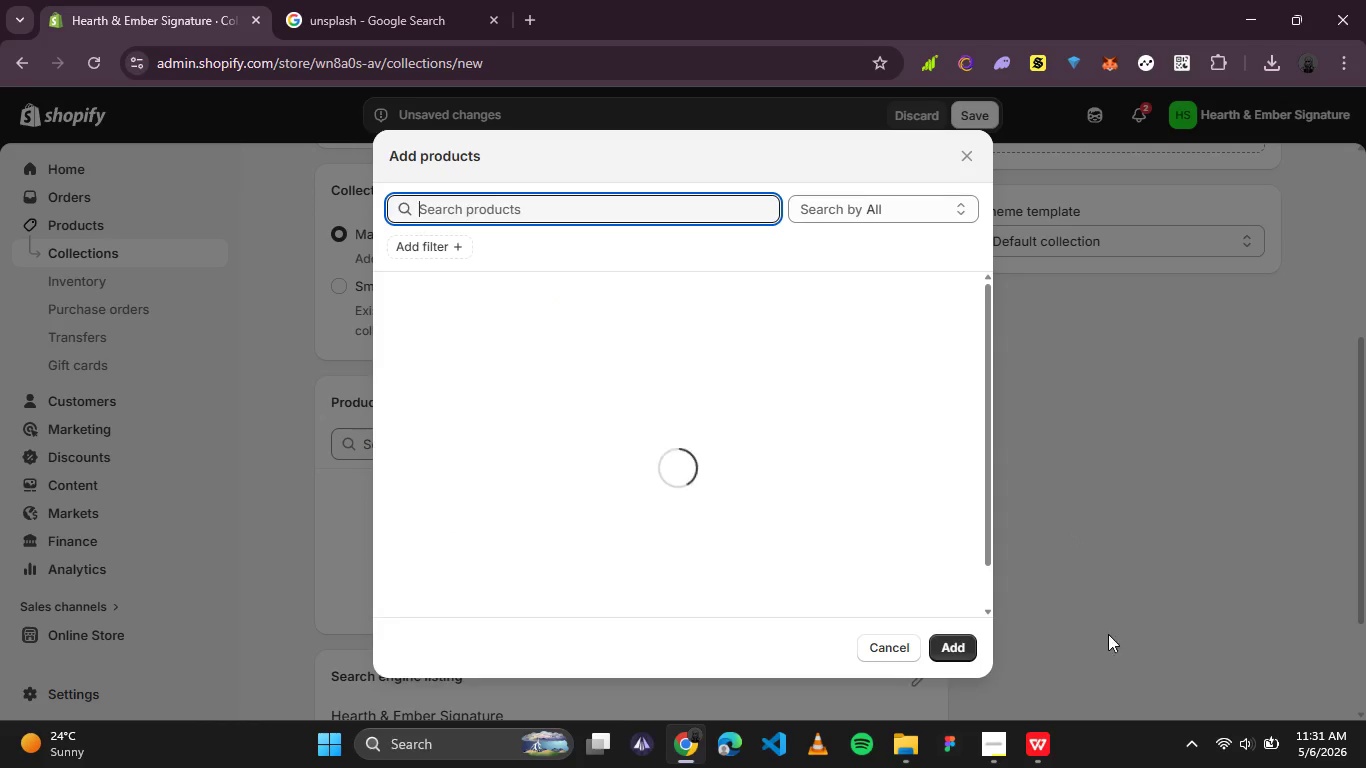 
left_click([1035, 737])
 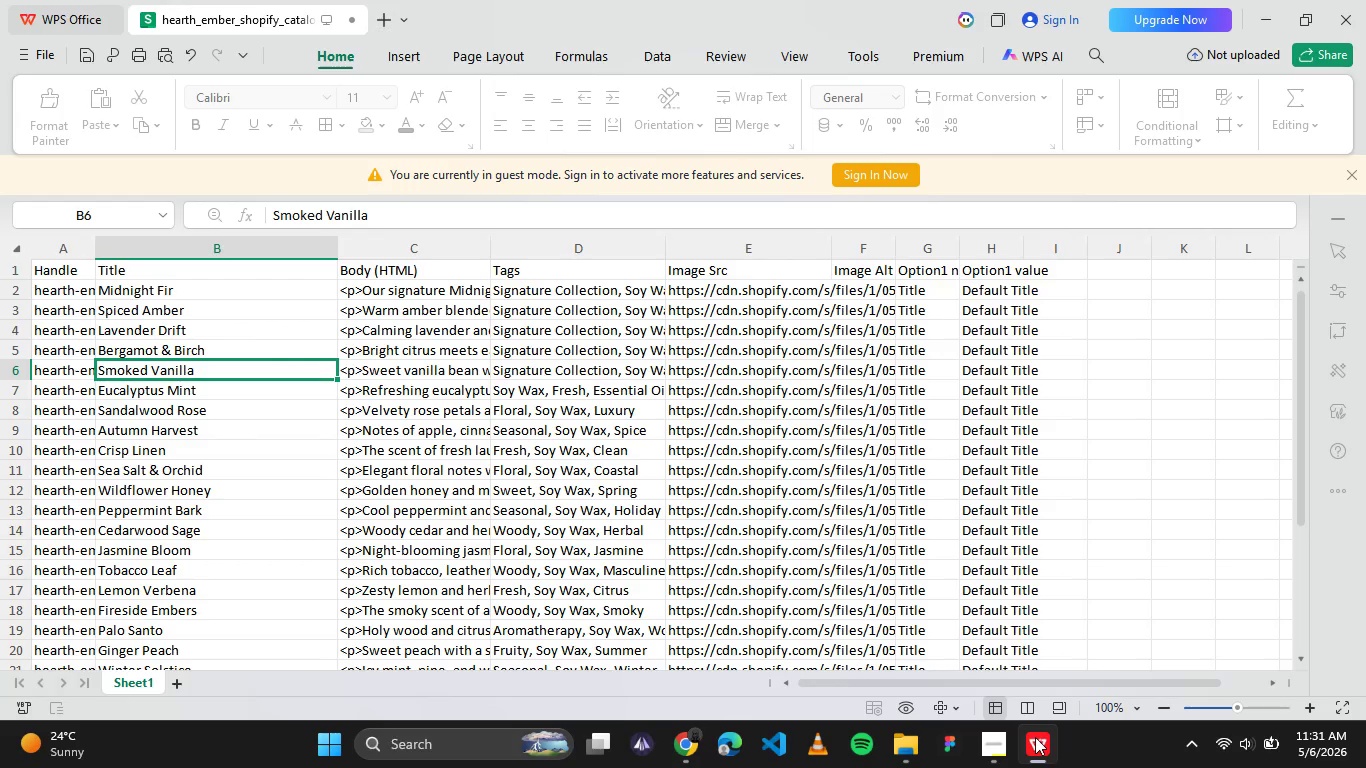 
left_click([1035, 737])
 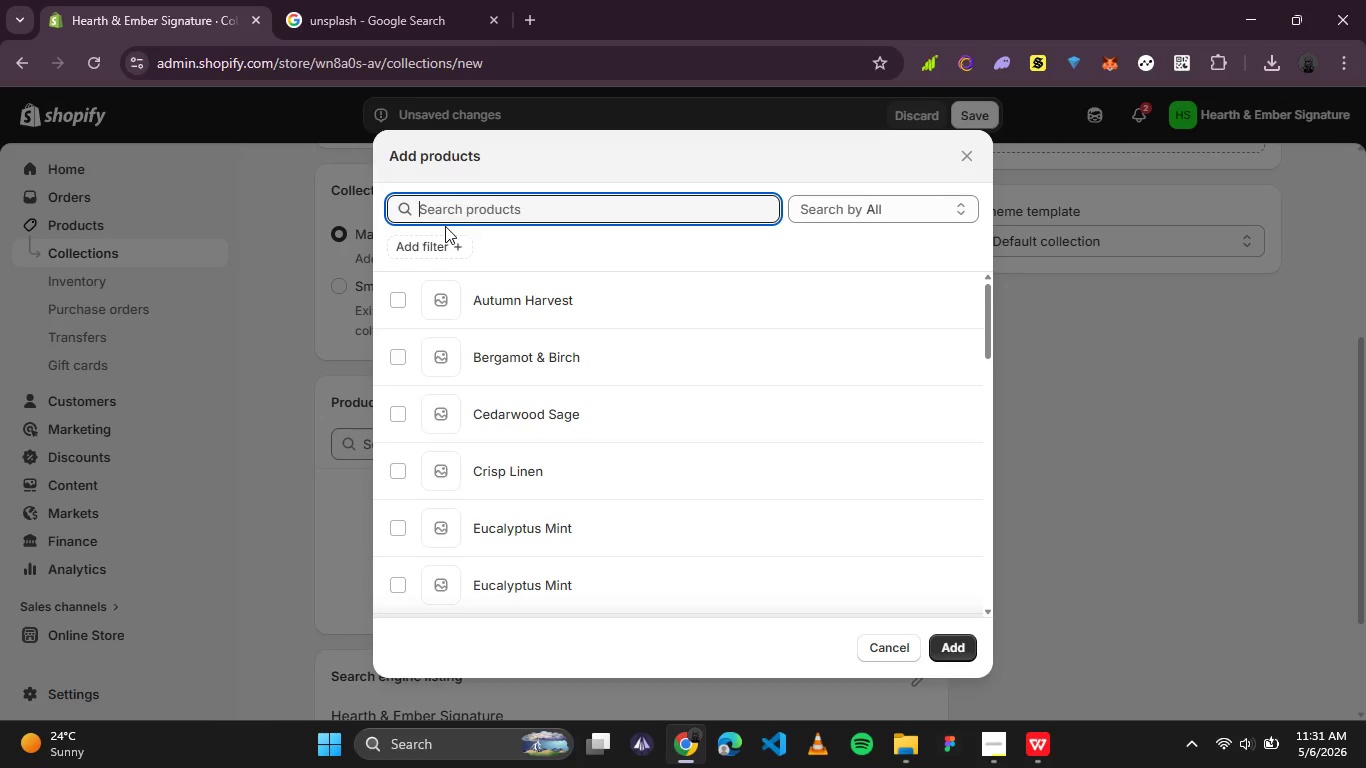 
type(spi)
 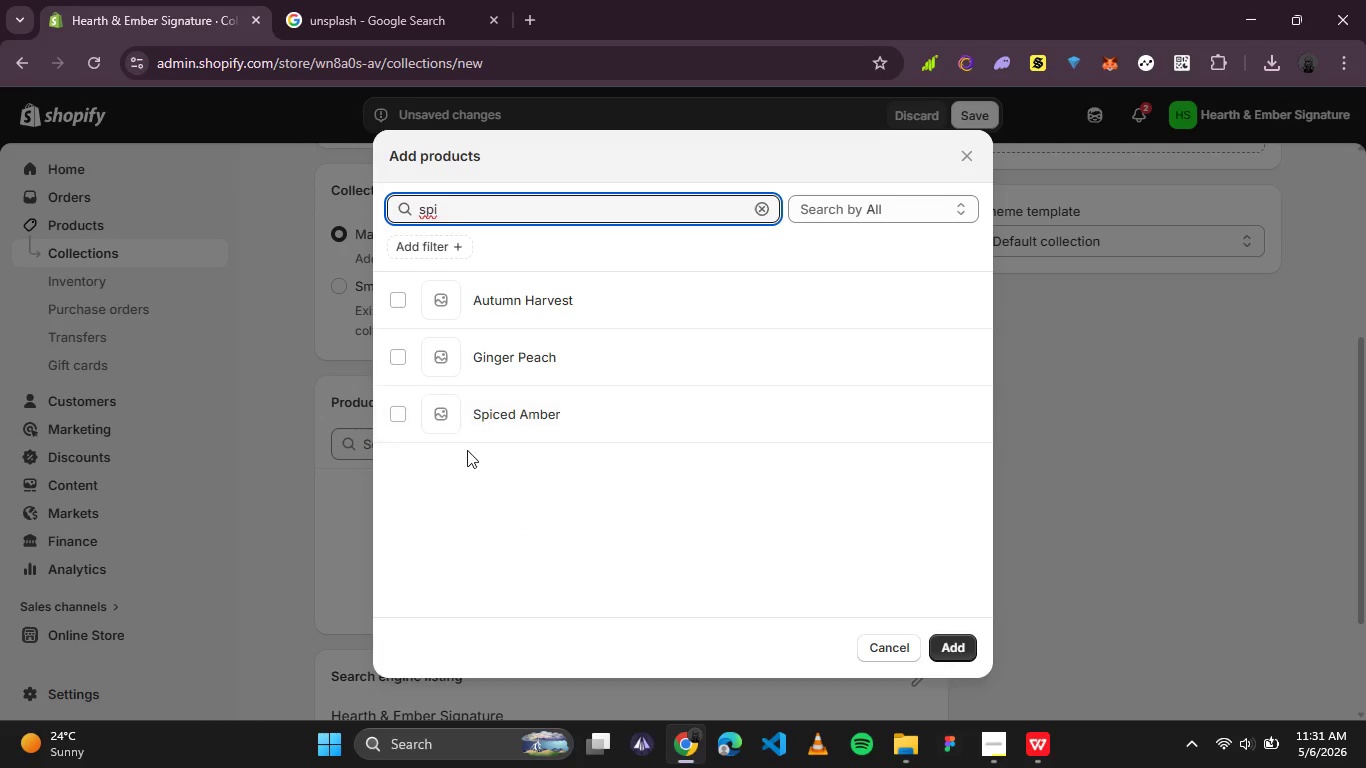 
left_click([404, 419])
 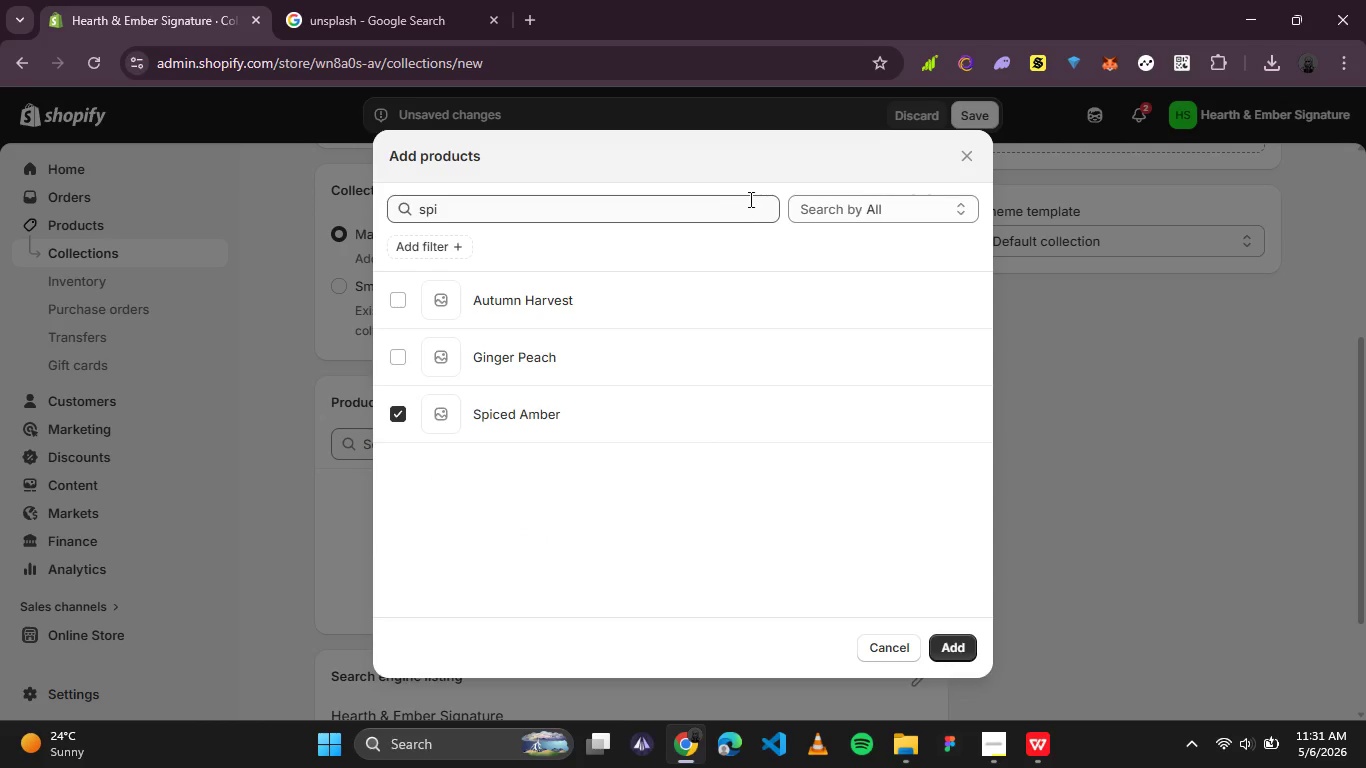 
left_click_drag(start_coordinate=[749, 199], to_coordinate=[381, 203])
 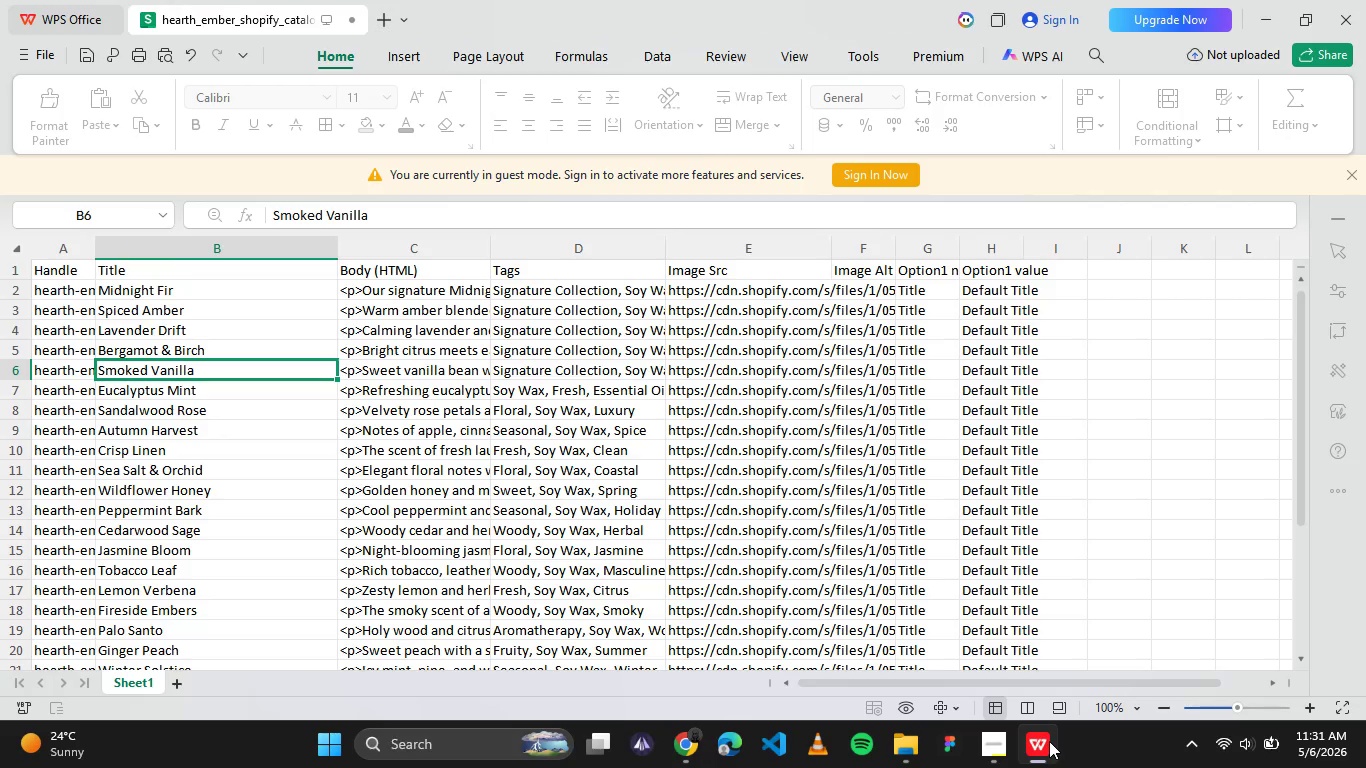 
left_click([1049, 741])
 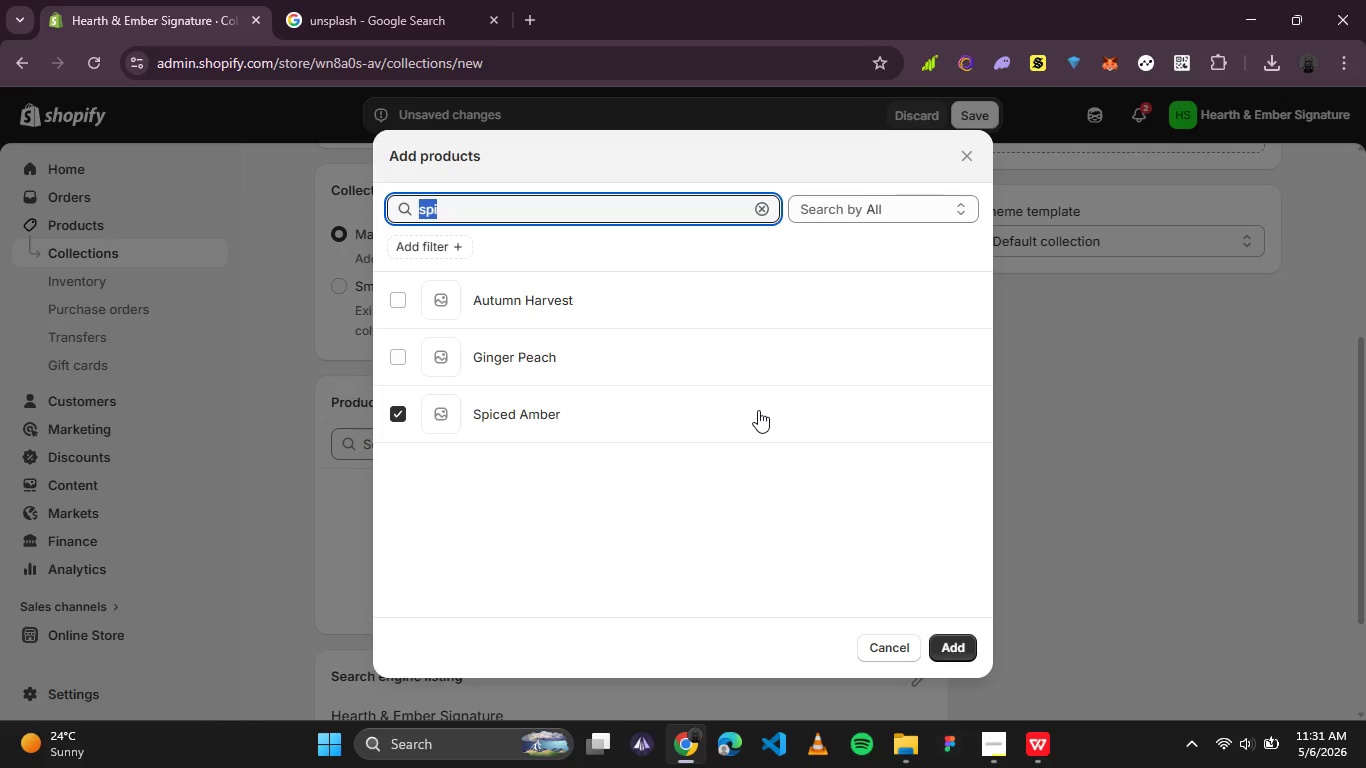 
type(lav)
 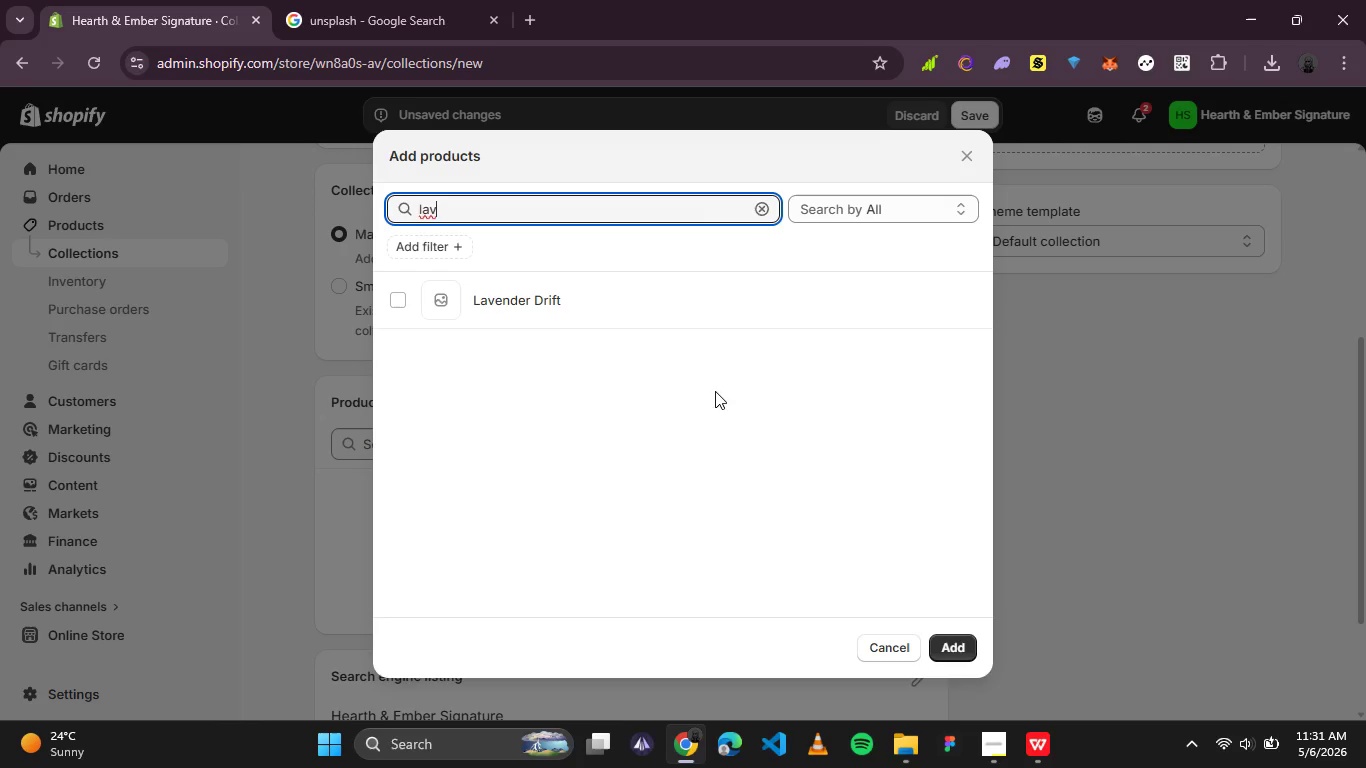 
left_click([535, 314])
 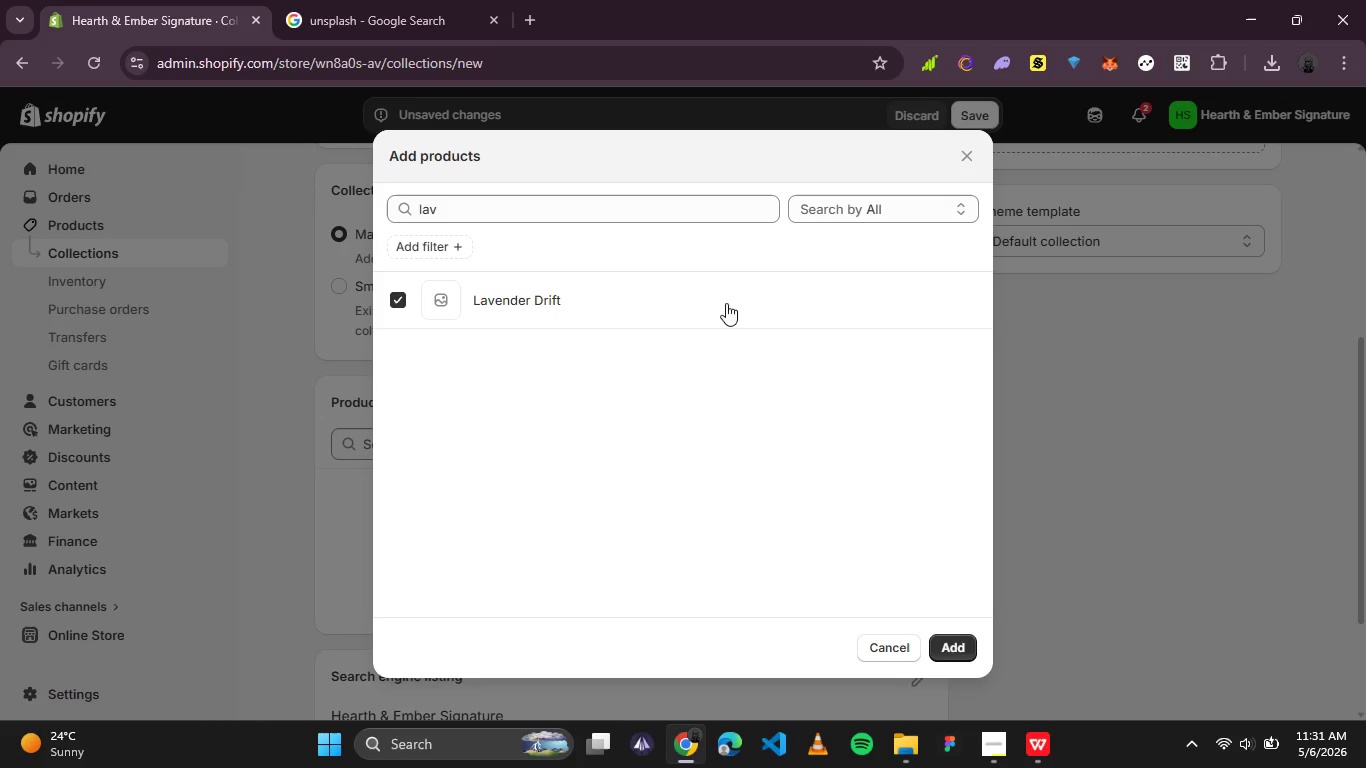 
left_click_drag(start_coordinate=[660, 209], to_coordinate=[374, 228])
 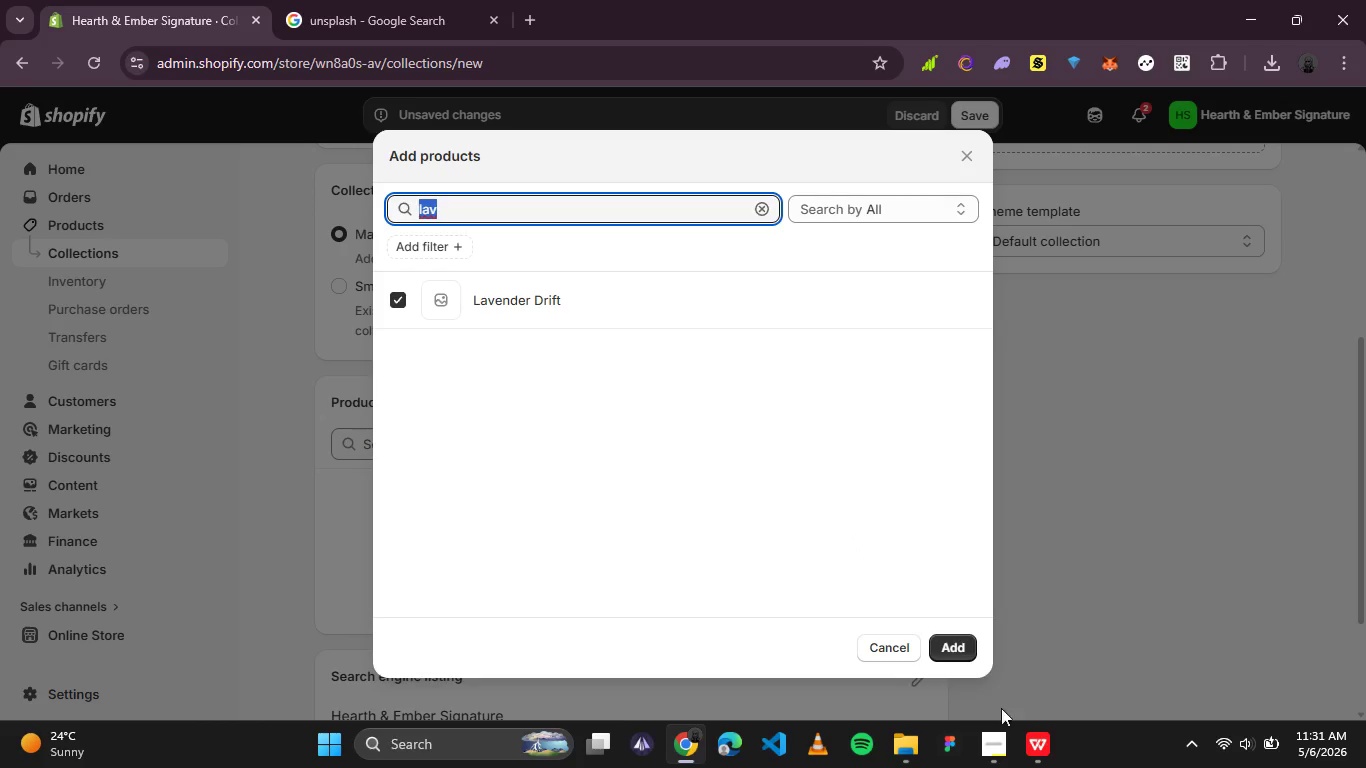 
left_click([1049, 749])
 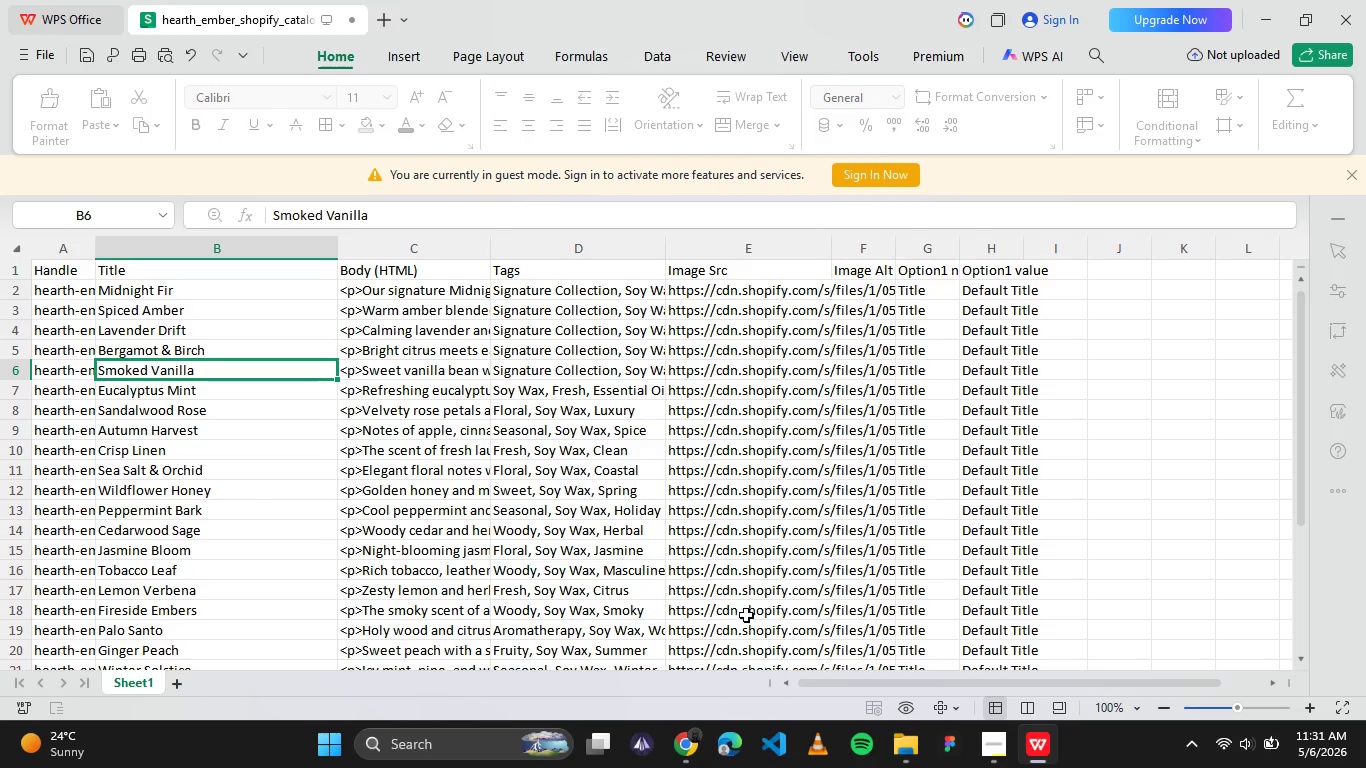 
left_click([1049, 737])
 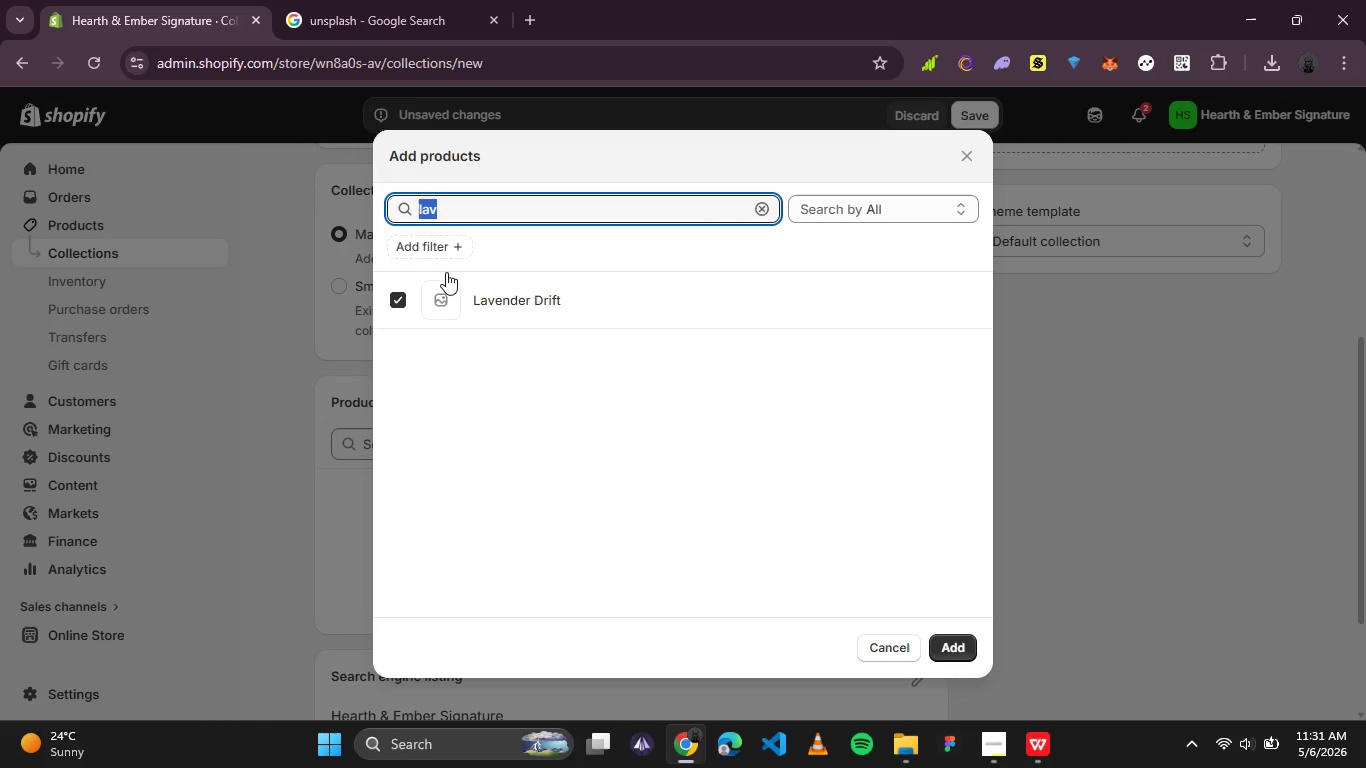 
type(berg)
 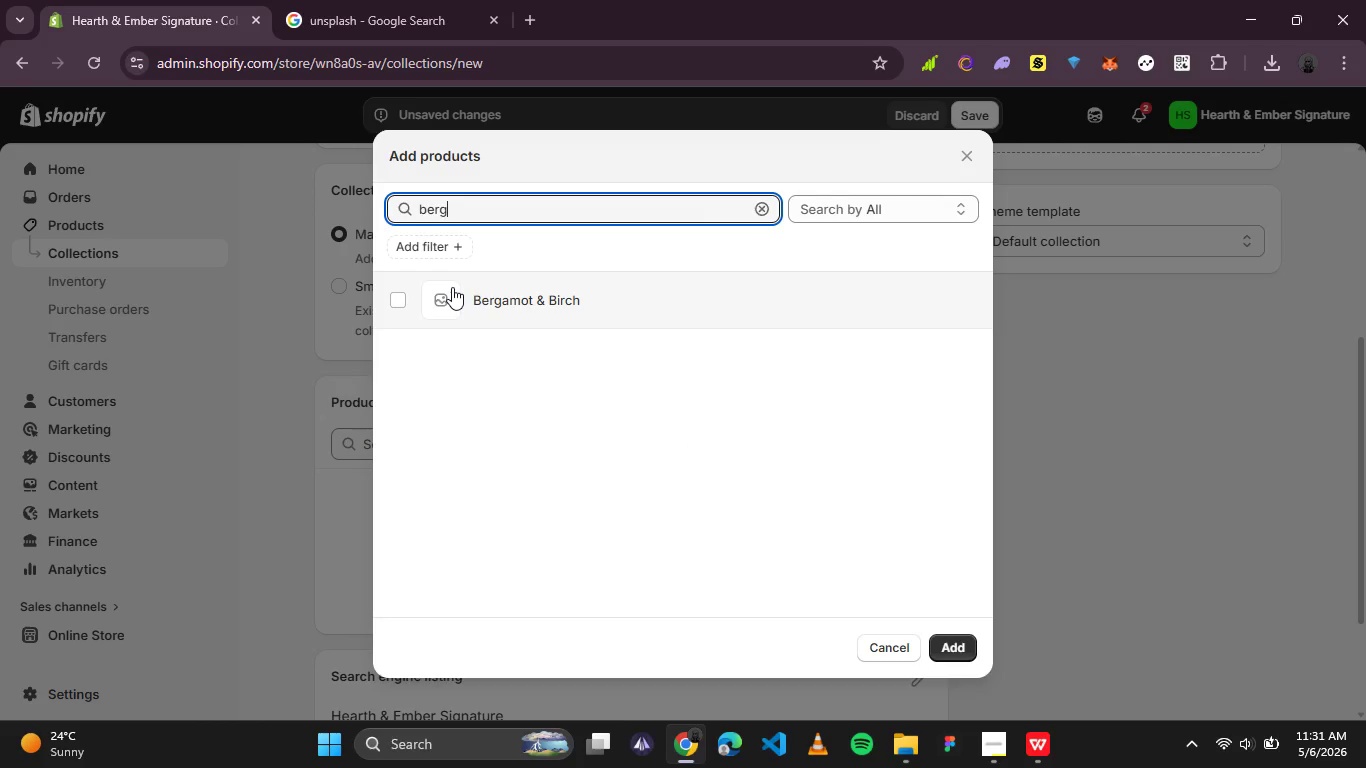 
left_click([515, 305])
 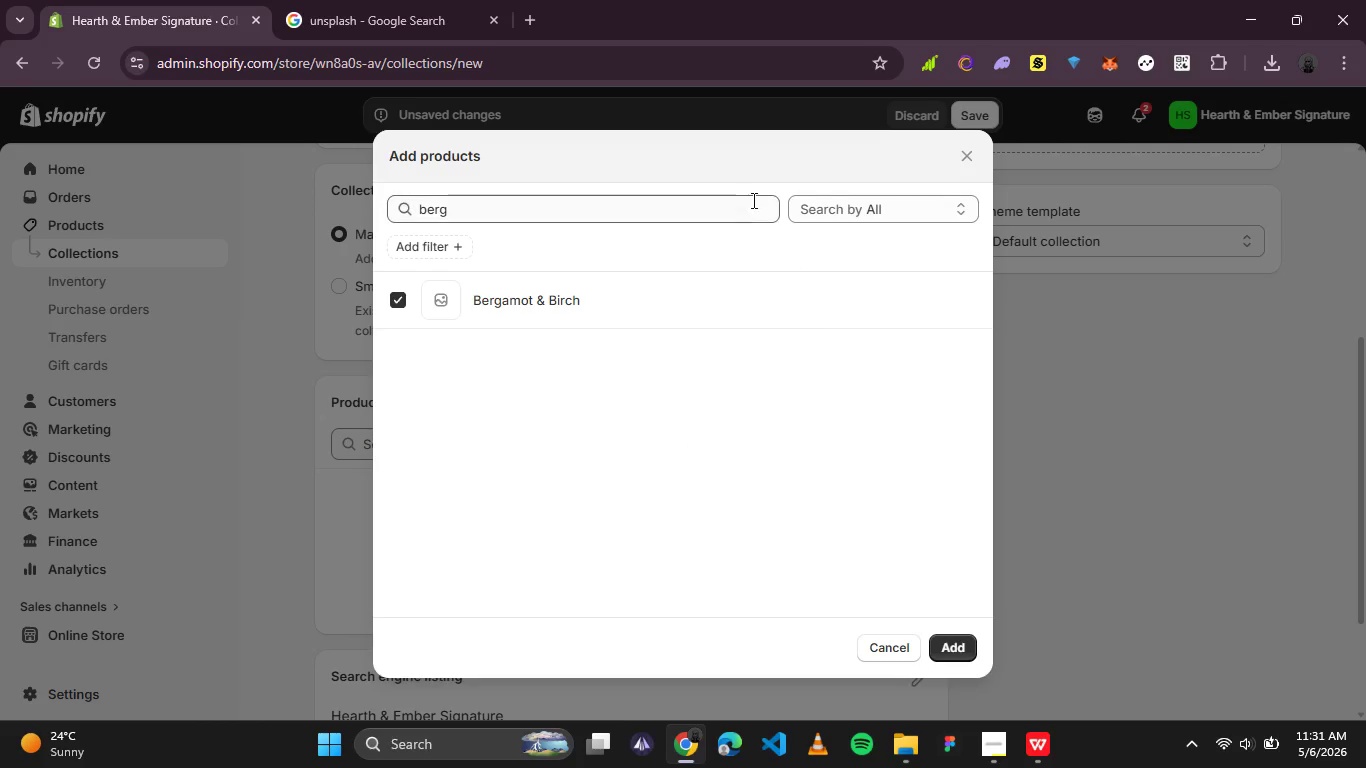 
left_click_drag(start_coordinate=[725, 208], to_coordinate=[351, 221])
 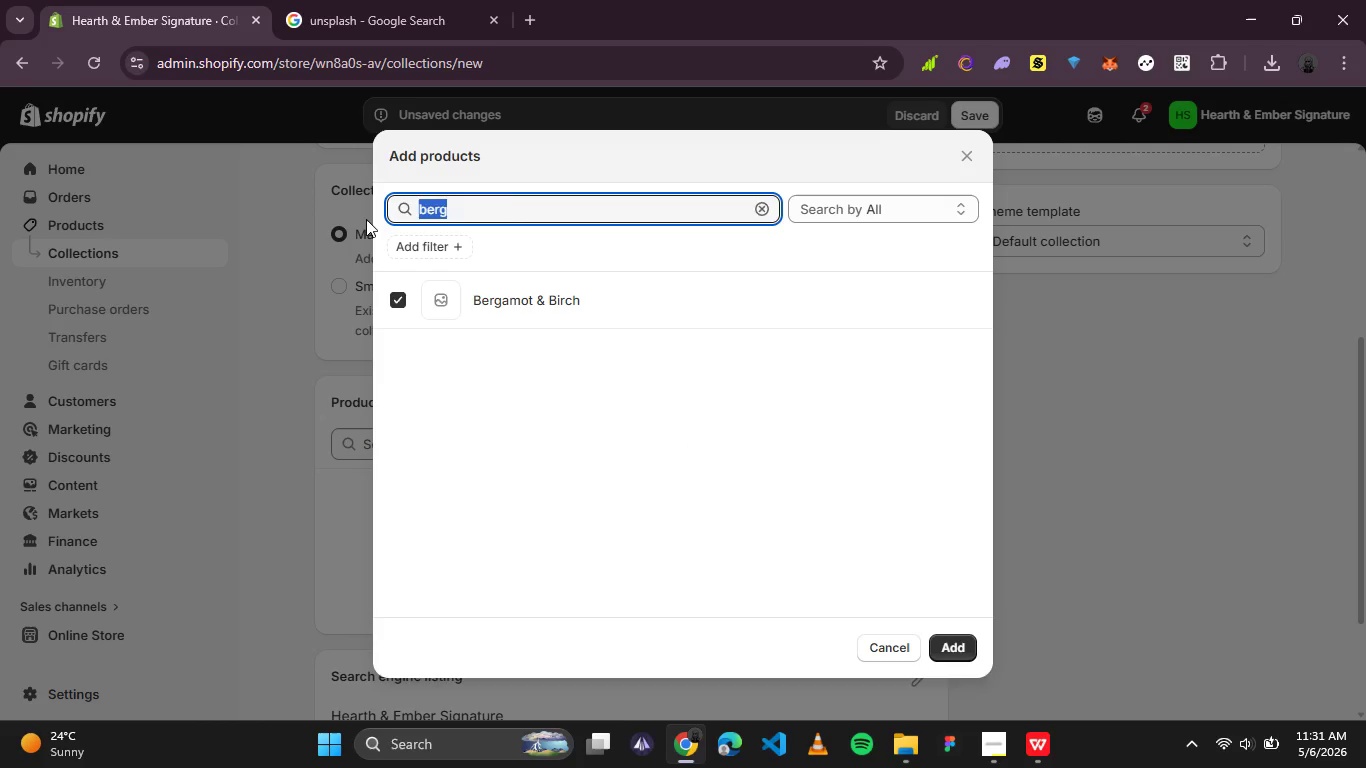 
key(Backspace)
 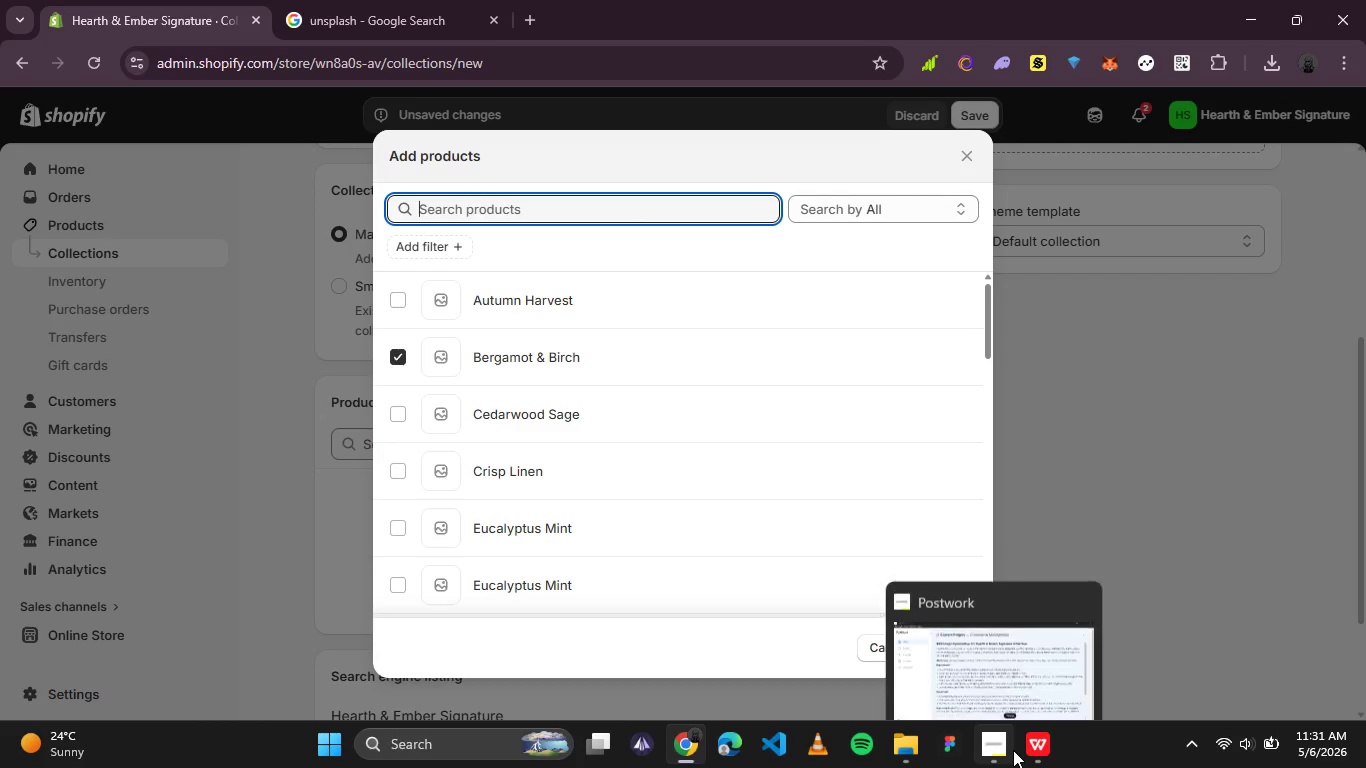 
left_click([1024, 750])
 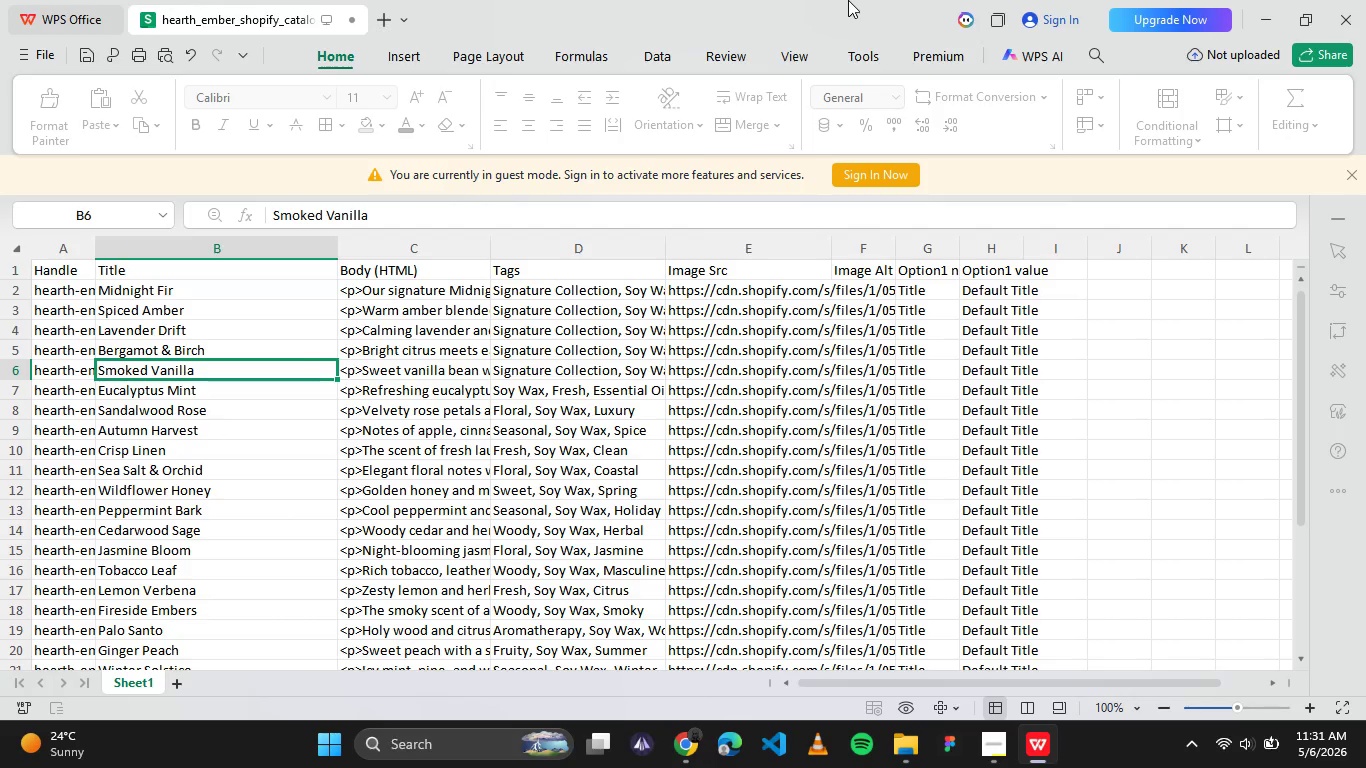 
left_click([1282, 3])
 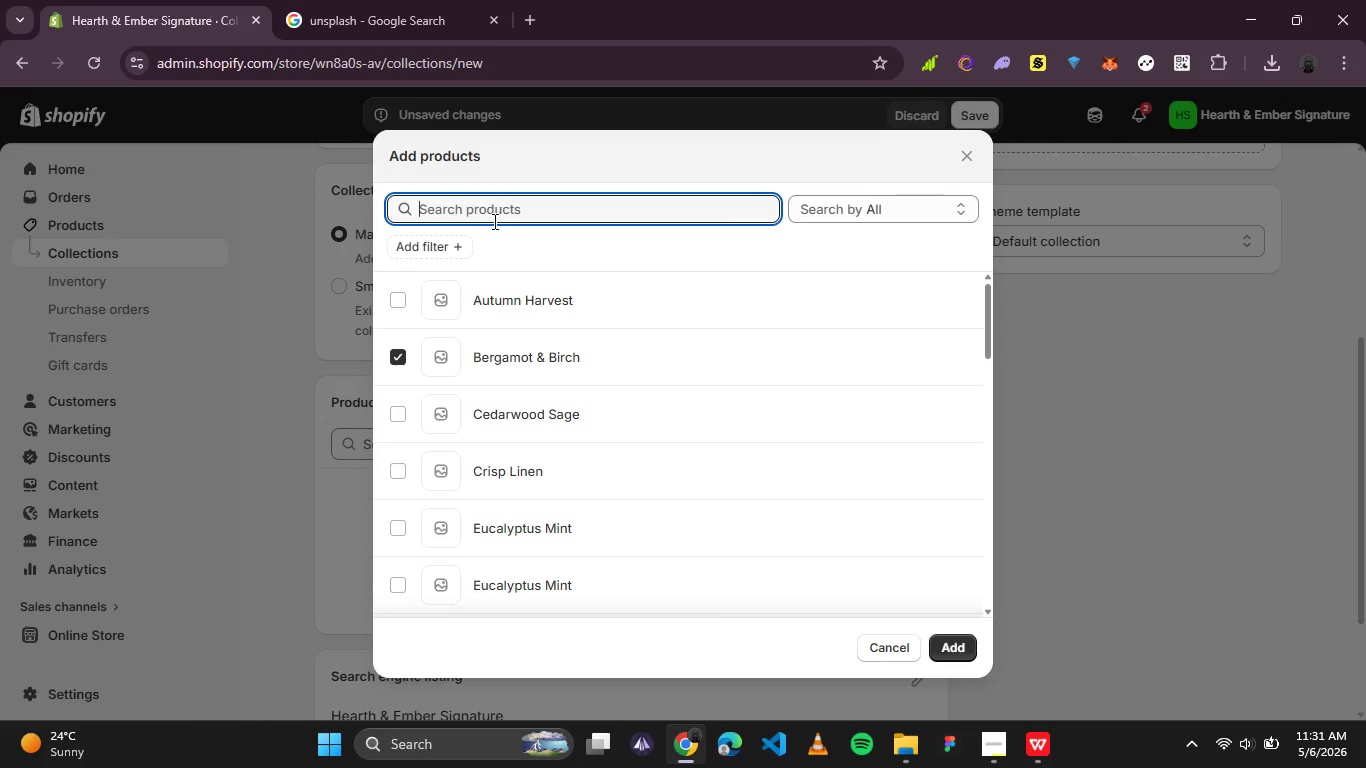 
type(smok)
 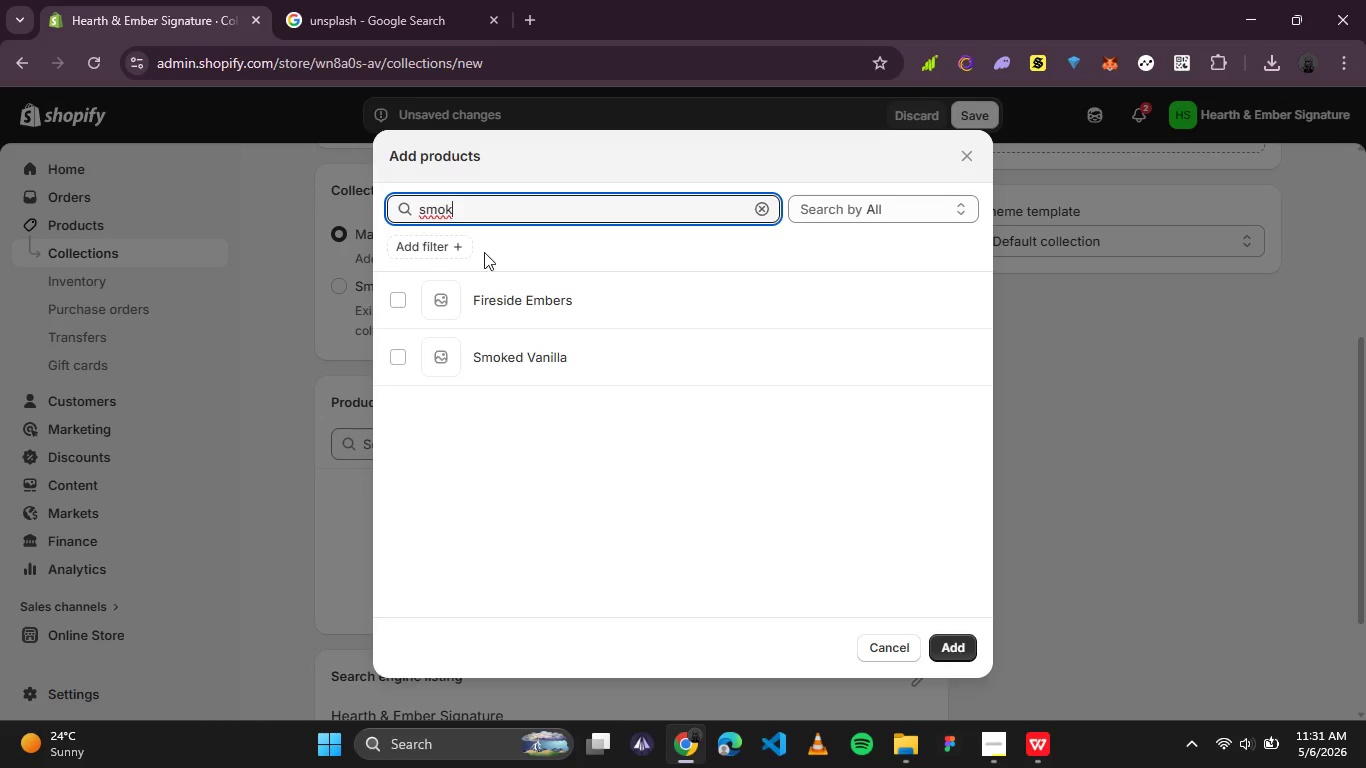 
left_click([493, 339])
 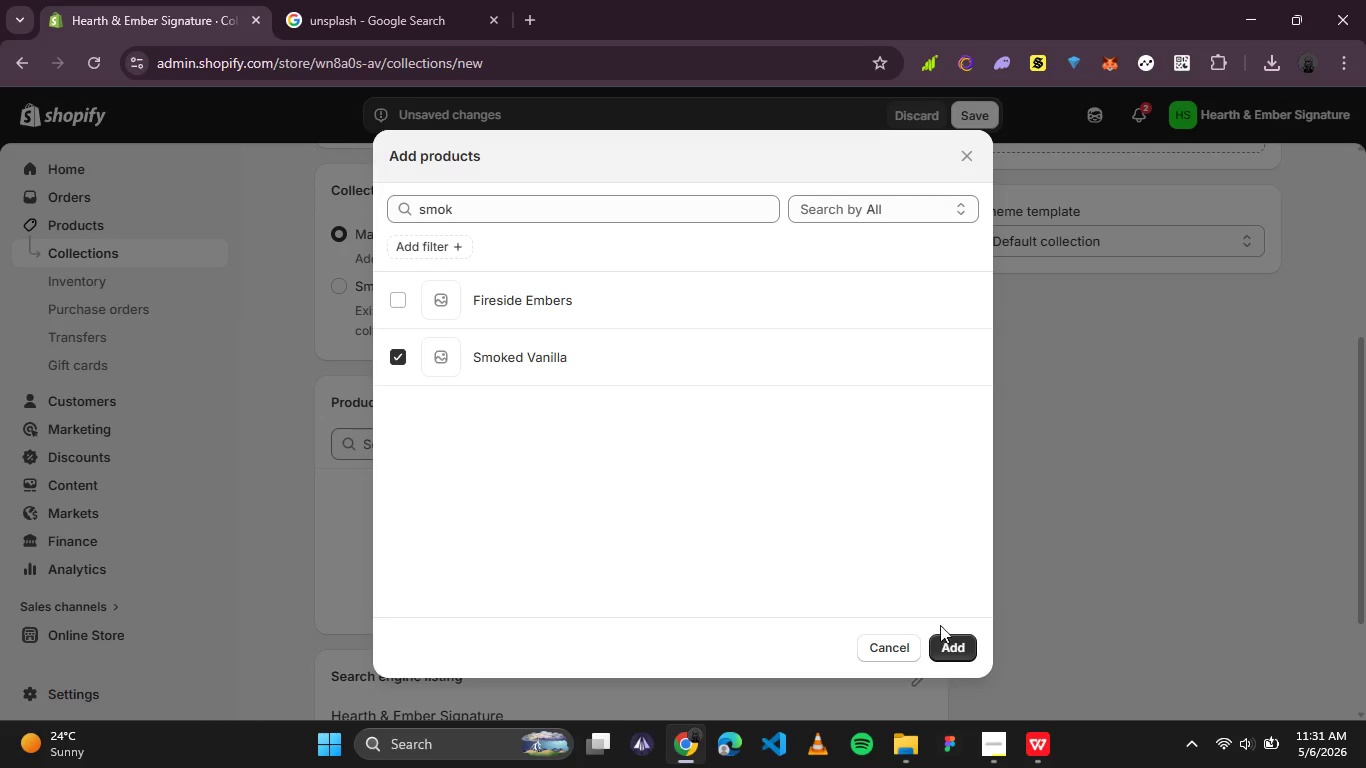 
left_click([946, 652])
 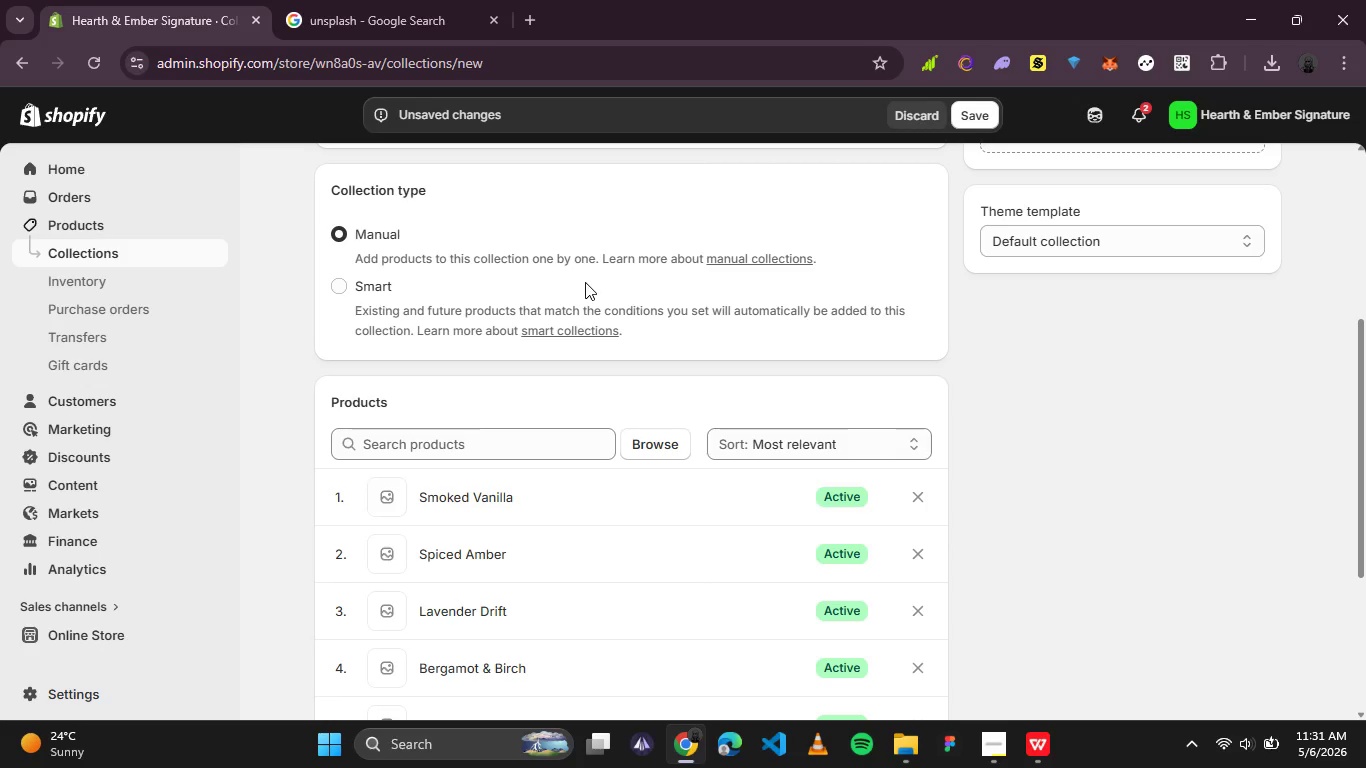 
scroll: coordinate [585, 282], scroll_direction: down, amount: 1.0
 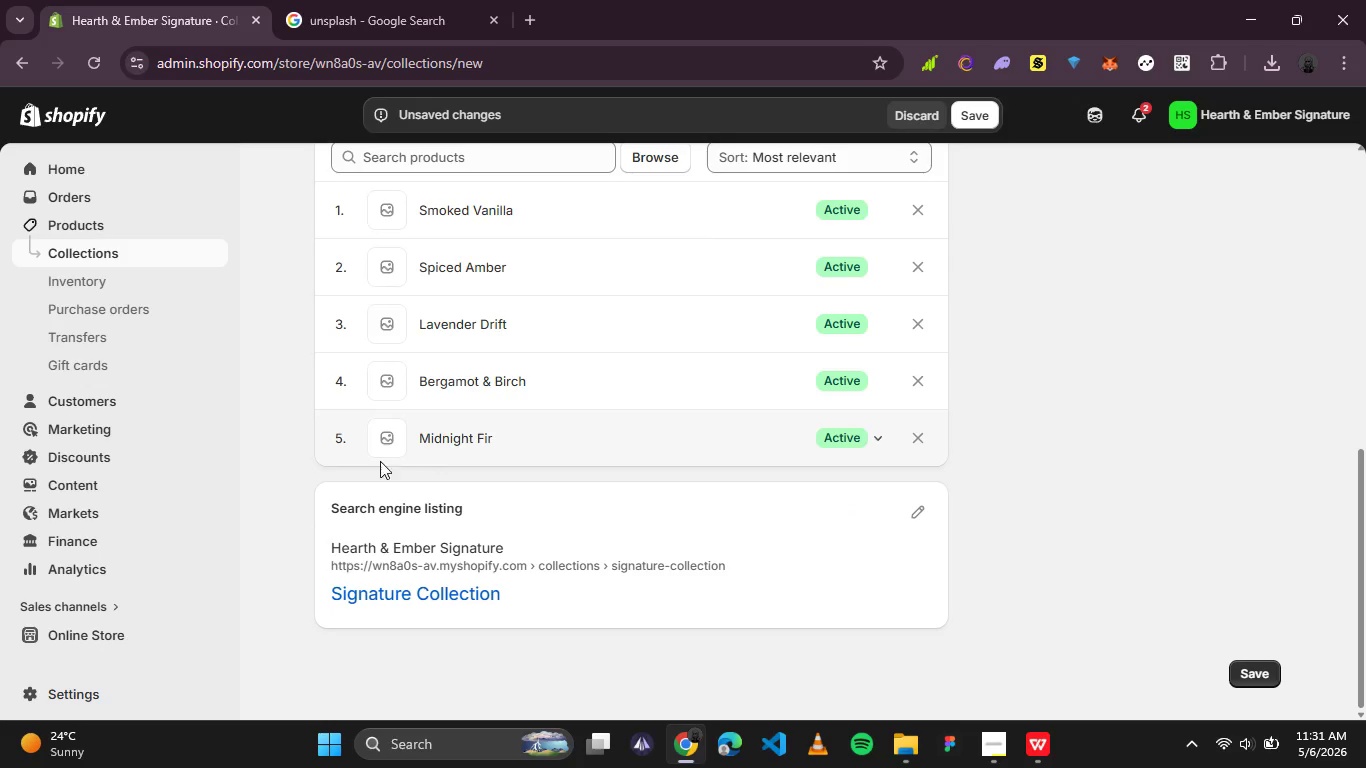 
left_click_drag(start_coordinate=[349, 438], to_coordinate=[335, 213])
 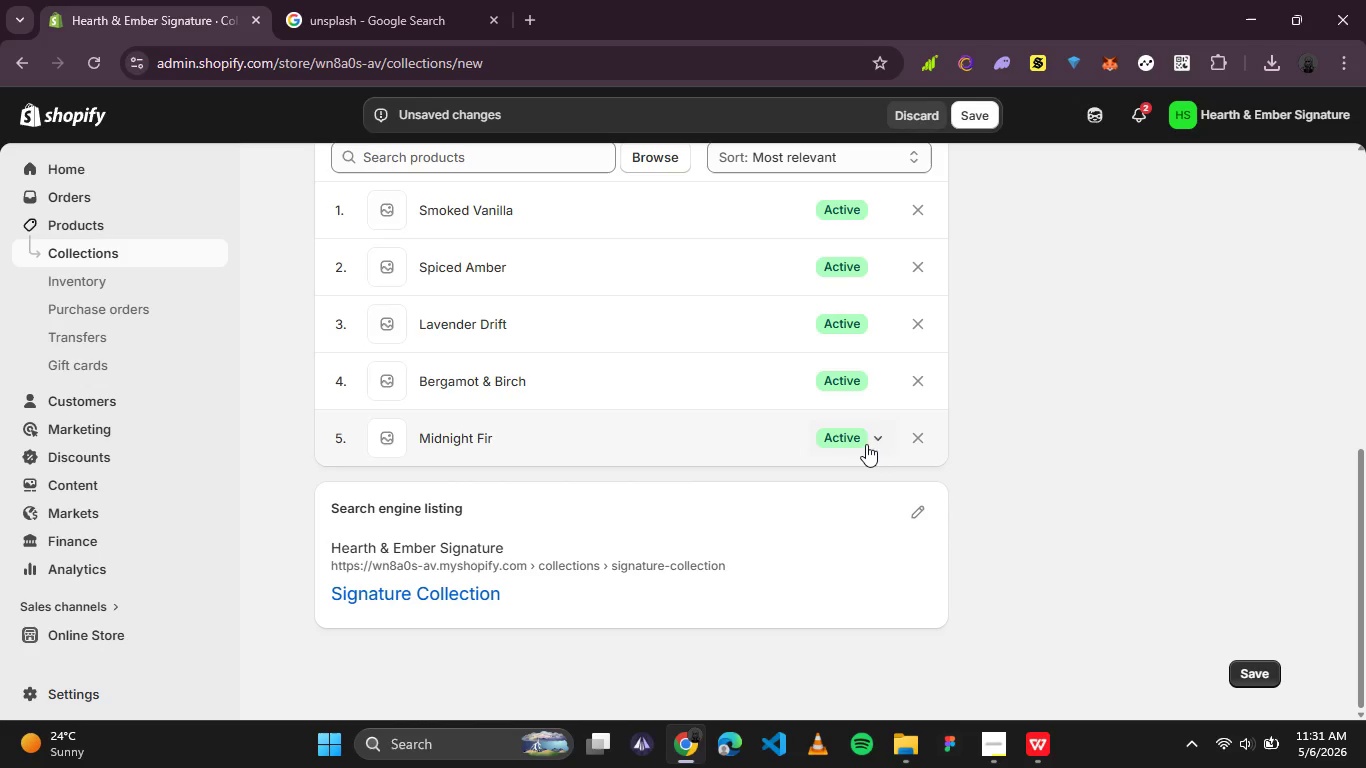 
left_click([872, 442])
 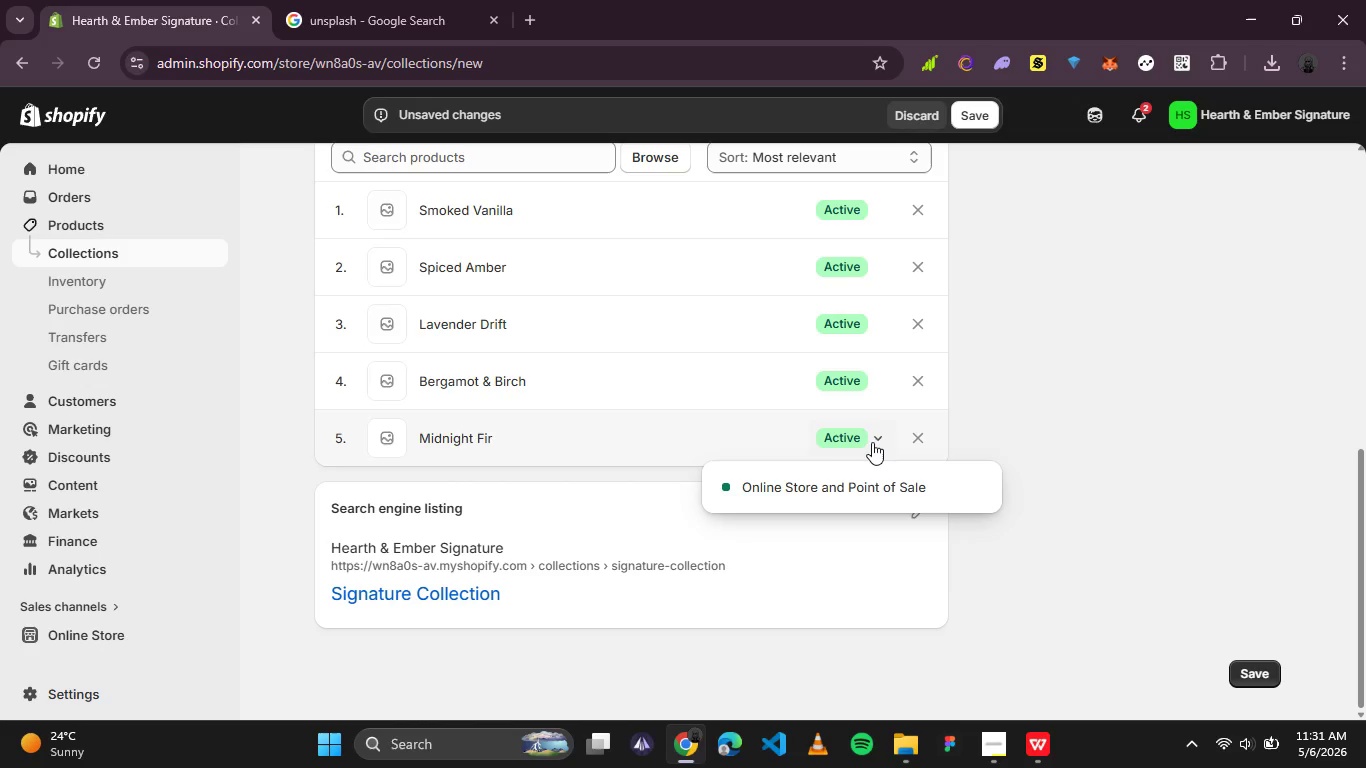 
left_click([872, 442])
 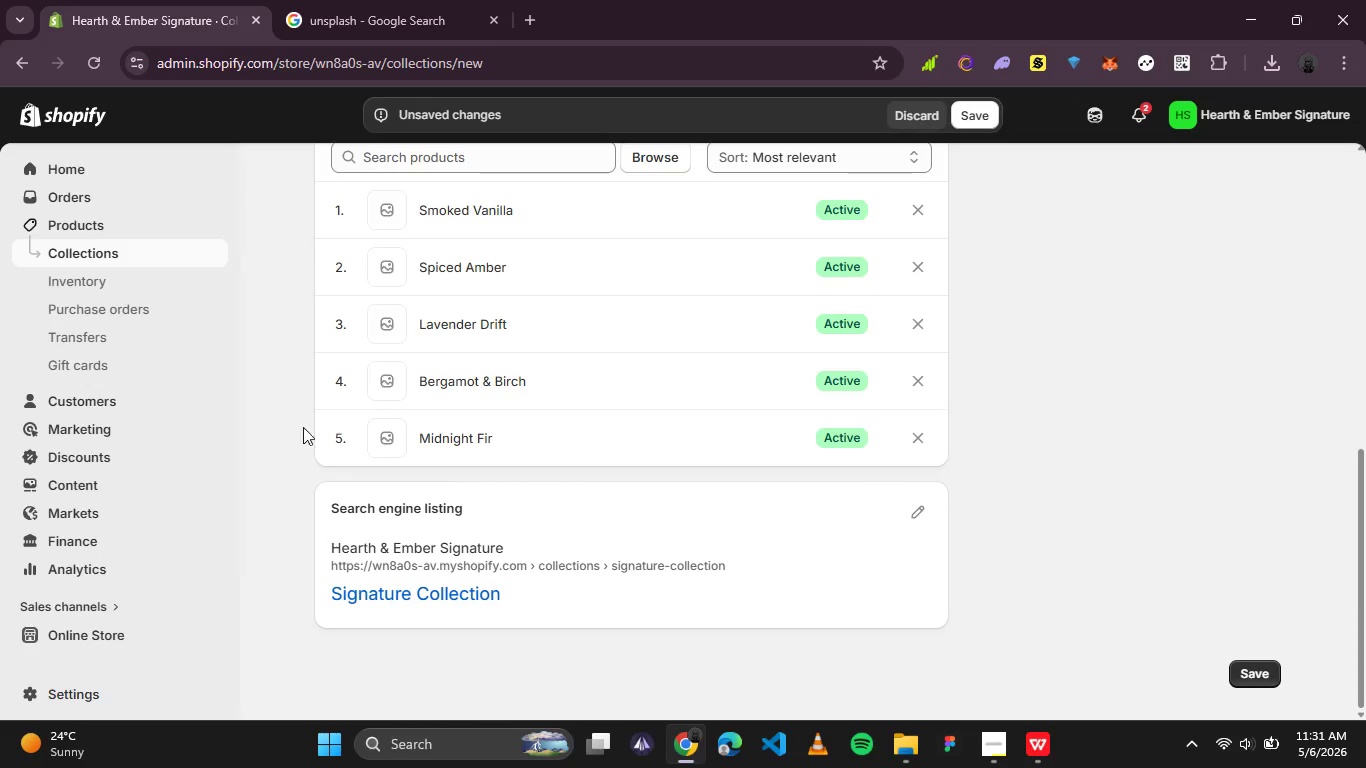 
left_click_drag(start_coordinate=[335, 433], to_coordinate=[342, 230])
 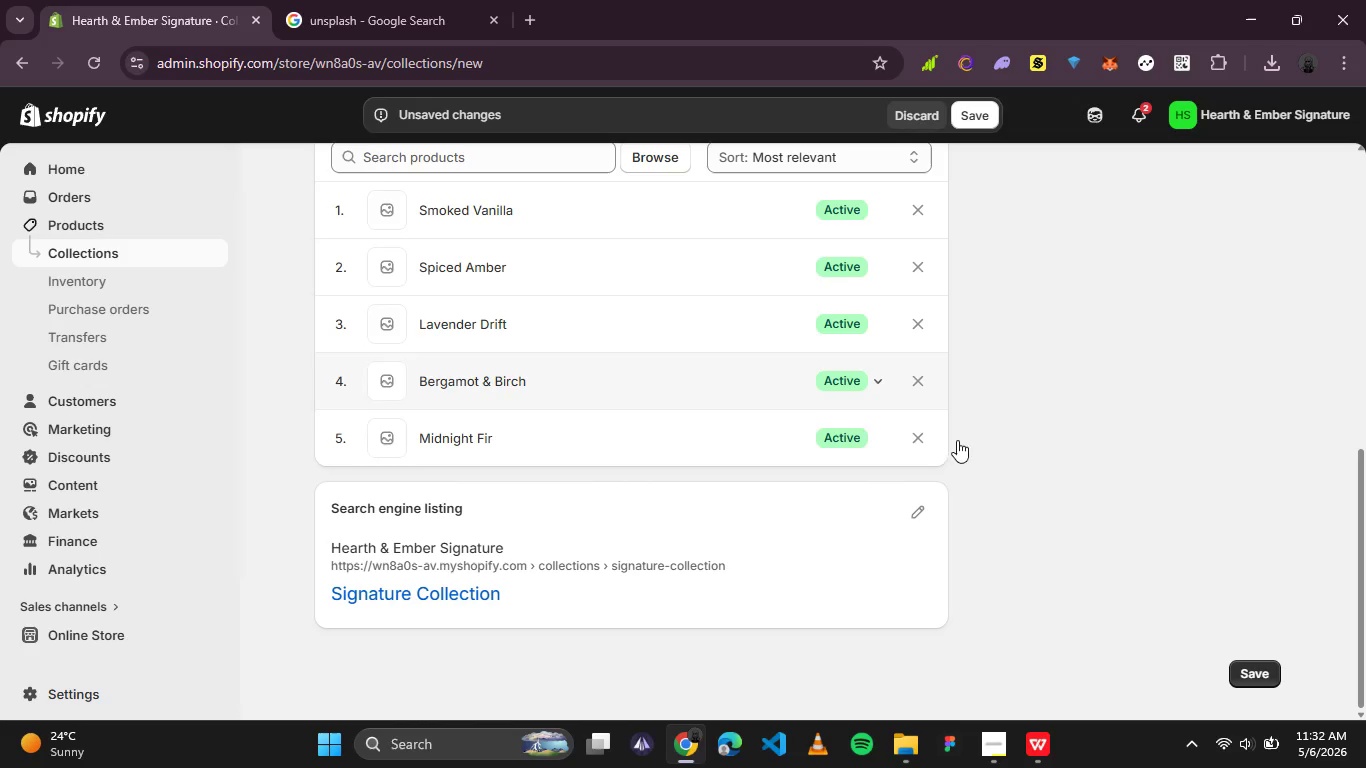 
scroll: coordinate [958, 442], scroll_direction: down, amount: 5.0
 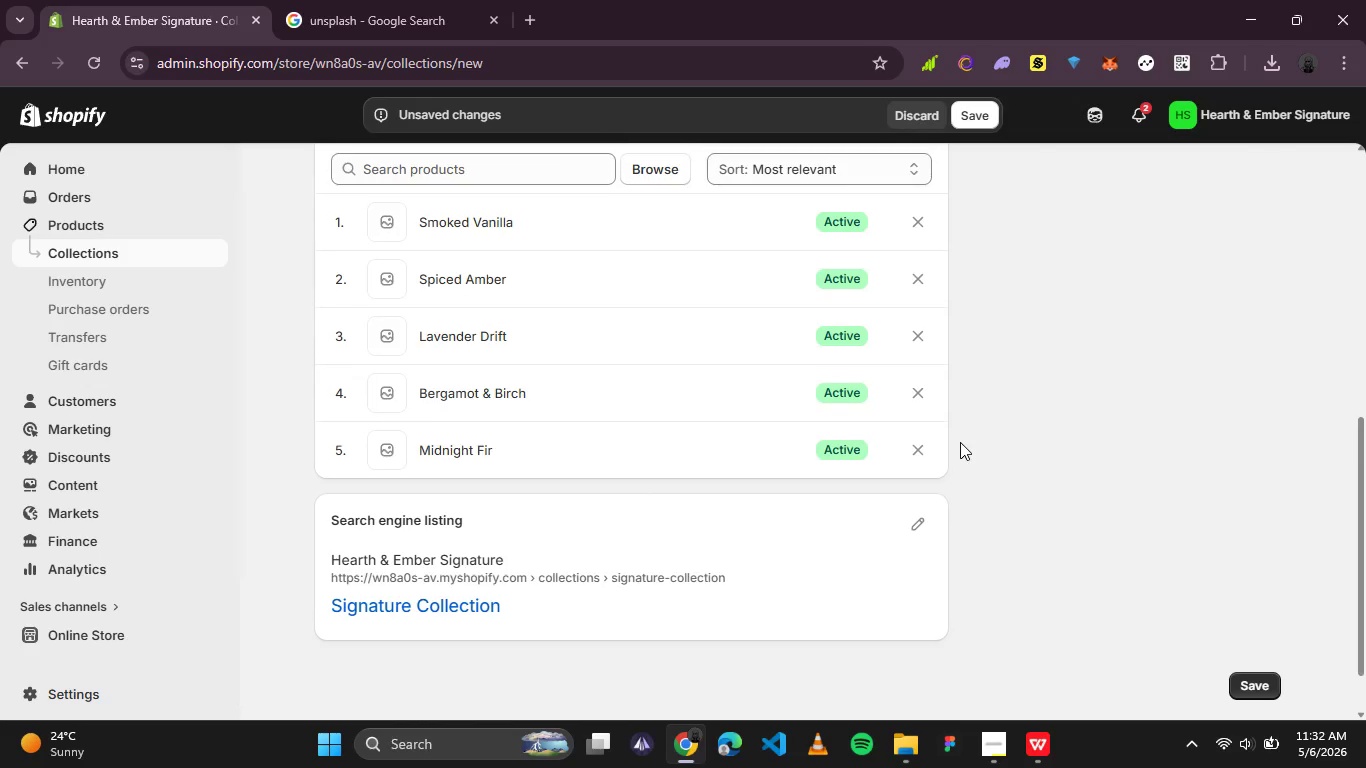 
scroll: coordinate [961, 377], scroll_direction: up, amount: 6.0
 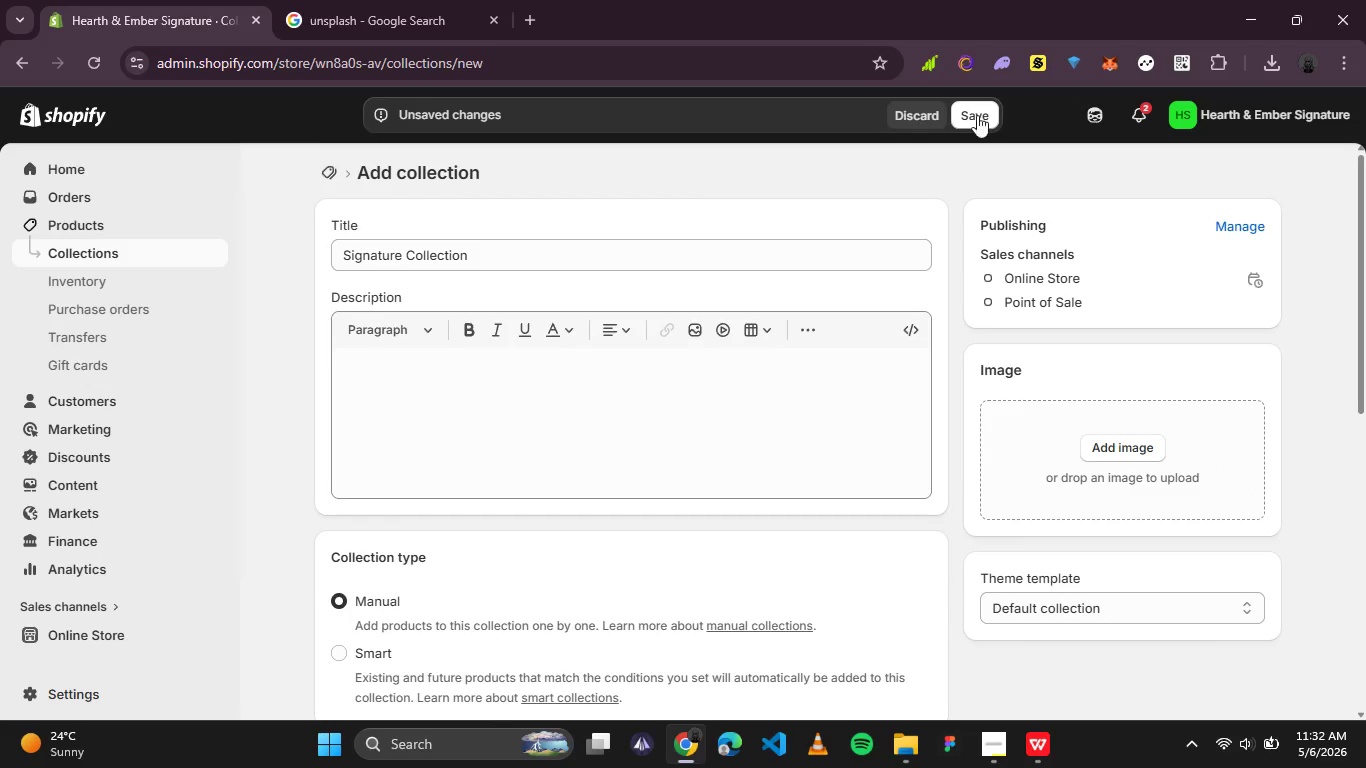 
left_click([977, 115])
 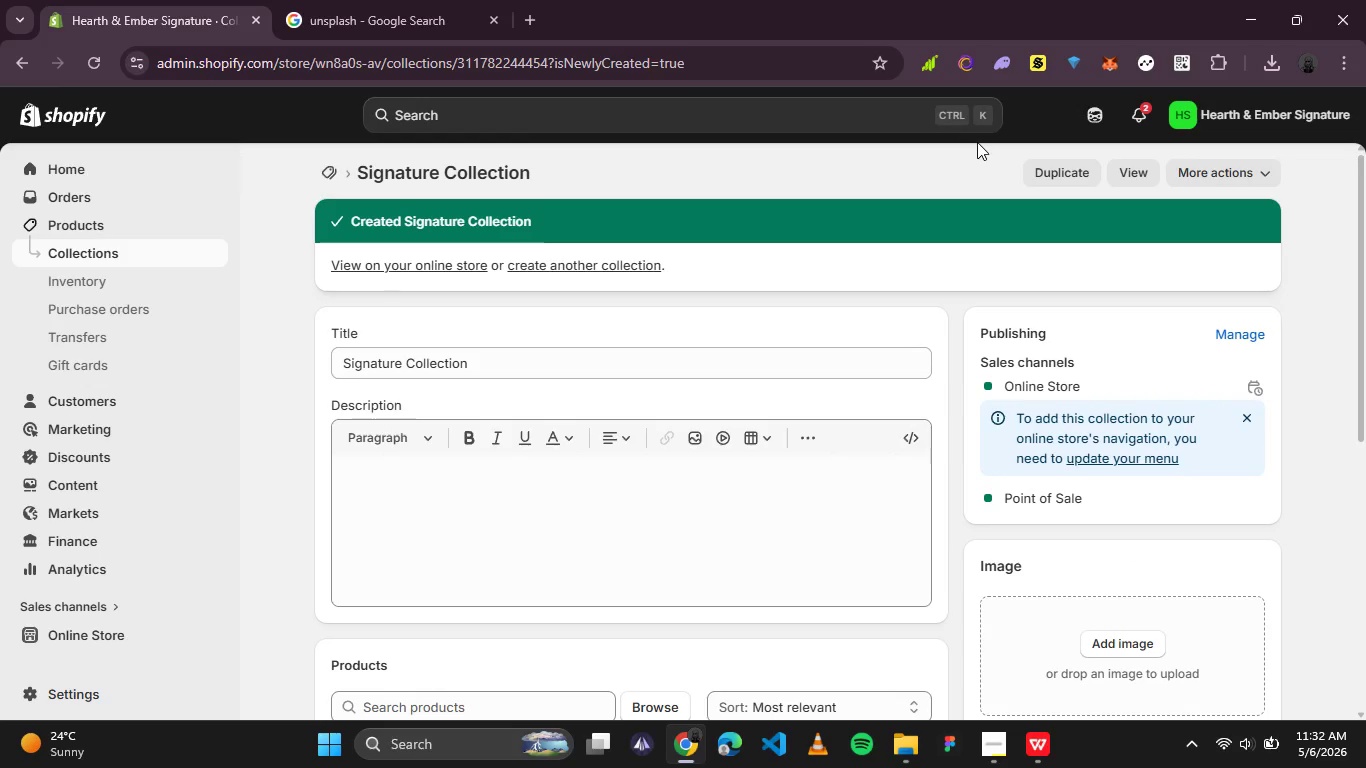 
wait(28.16)
 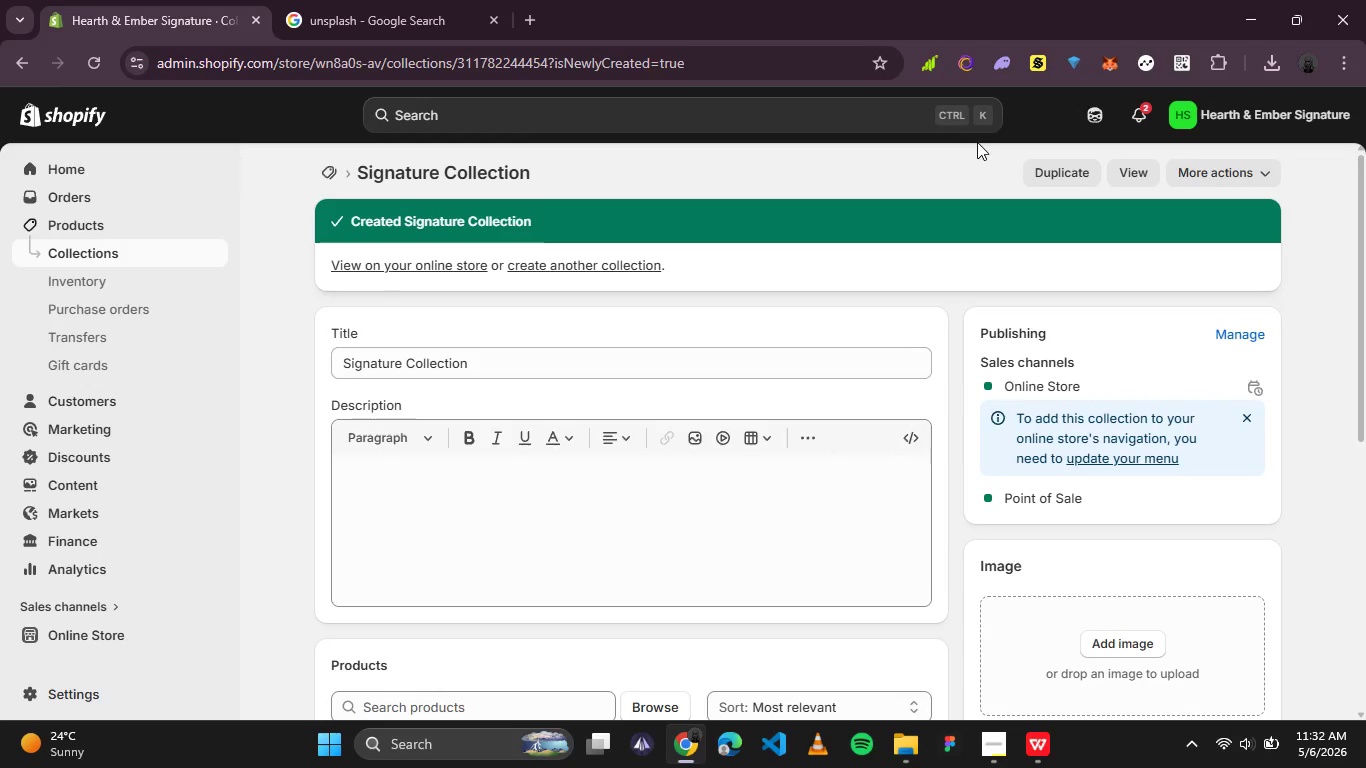 
left_click([72, 233])
 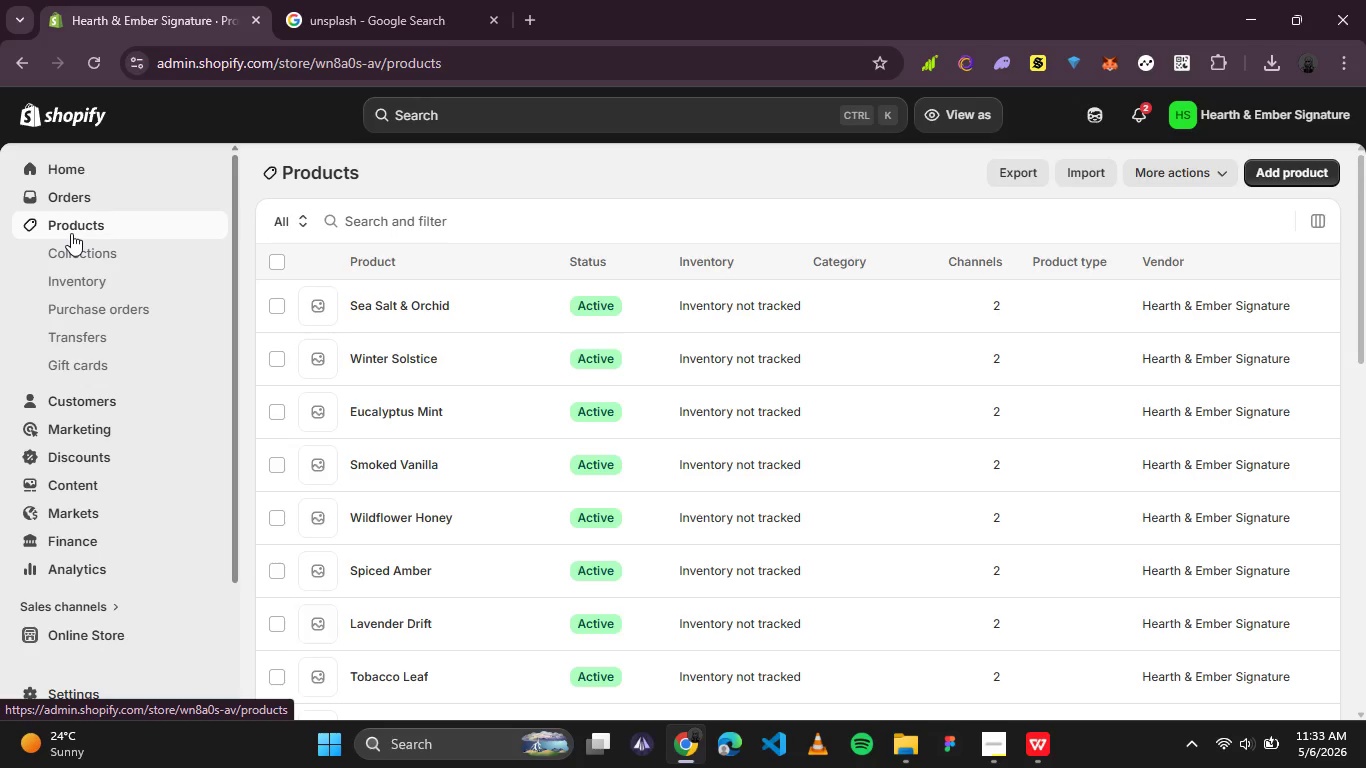 
wait(54.62)
 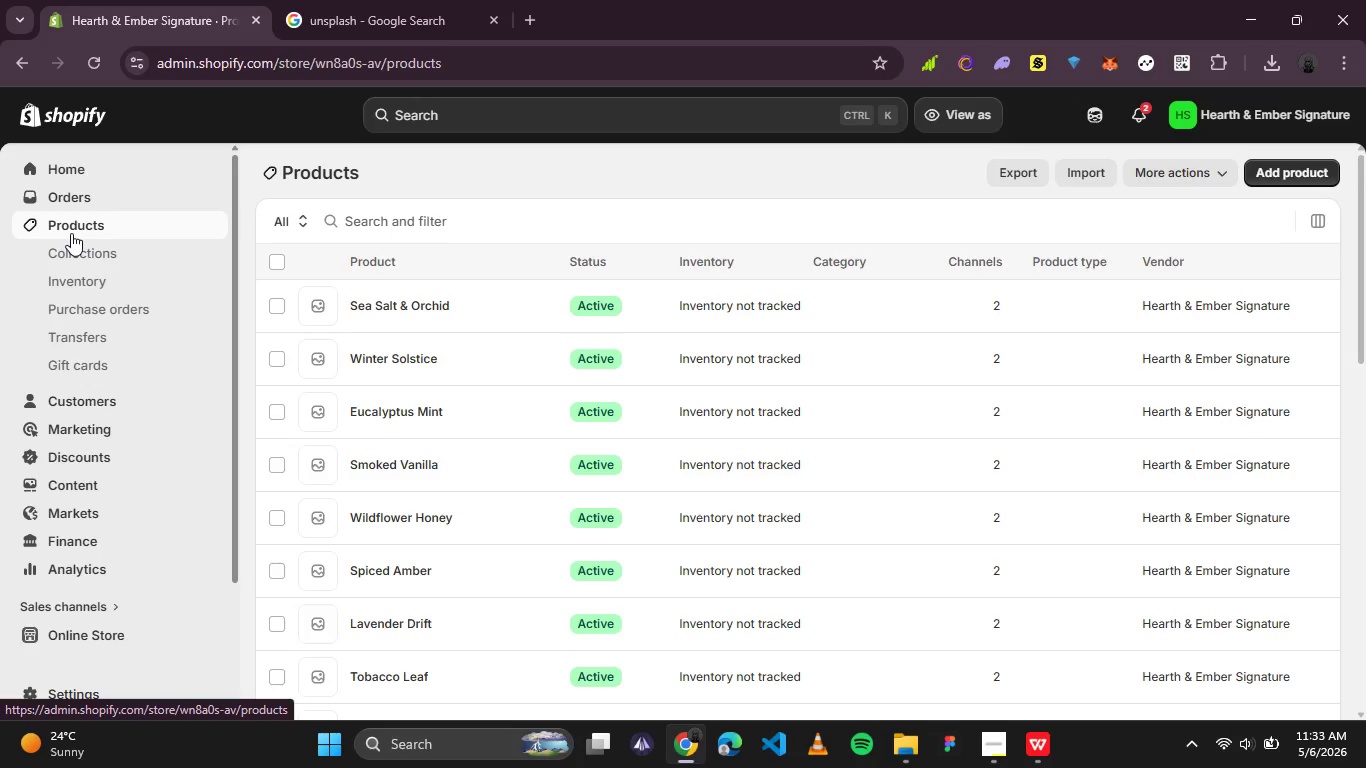 
scroll: coordinate [372, 340], scroll_direction: down, amount: 6.0
 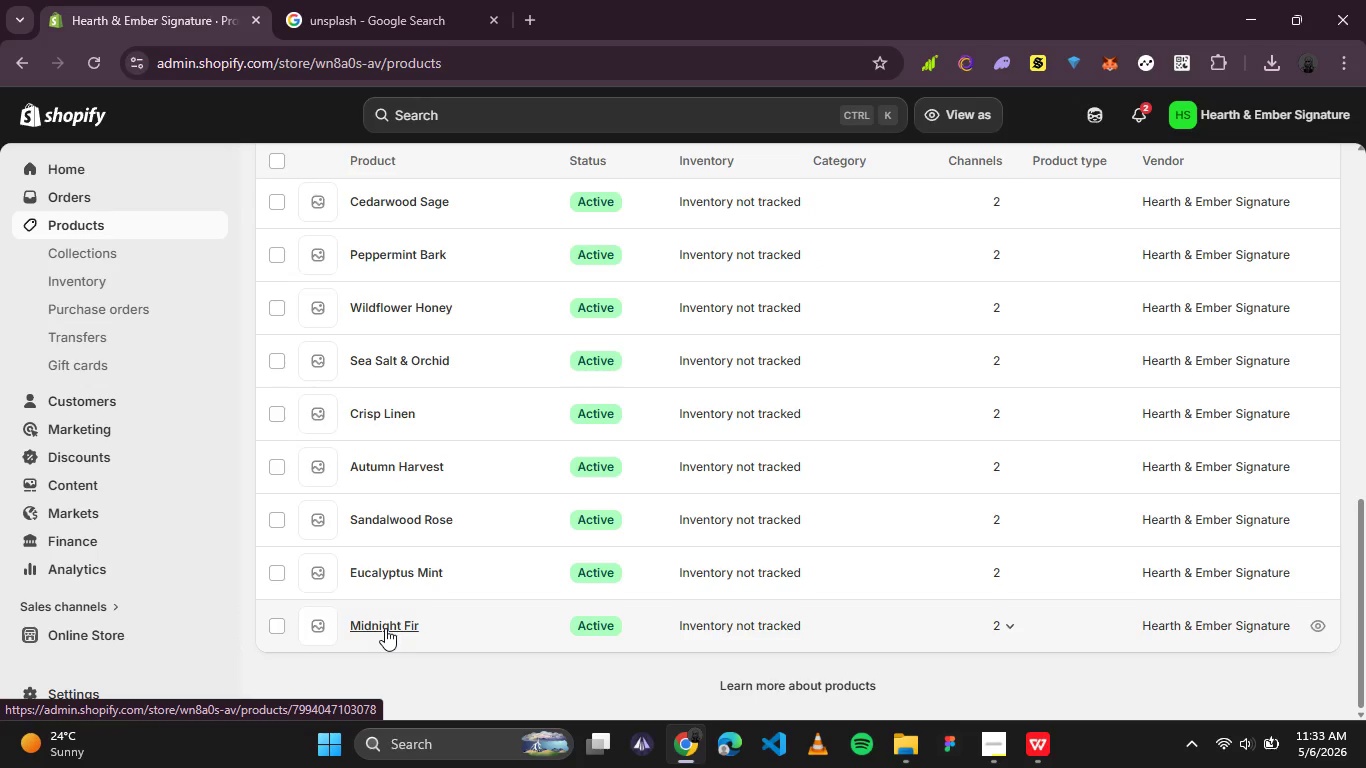 
left_click([385, 628])
 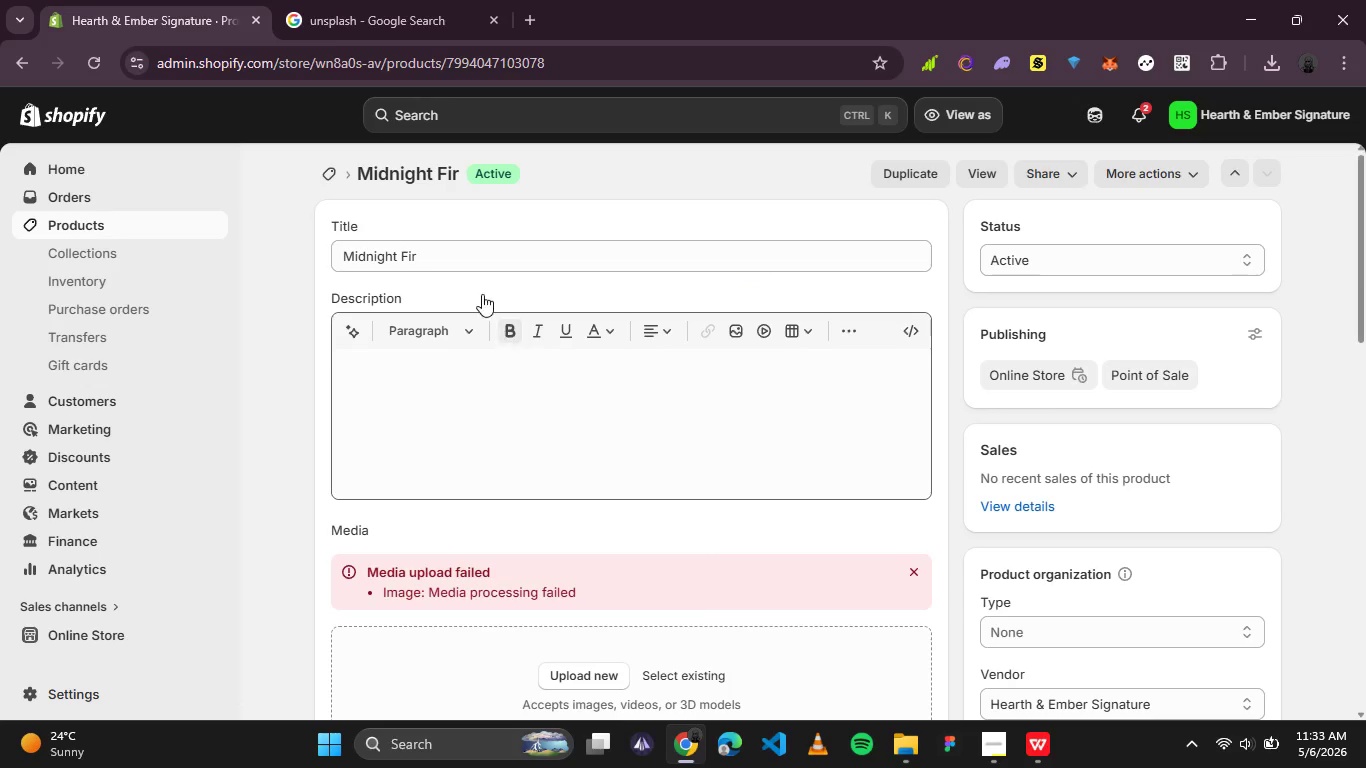 
wait(6.61)
 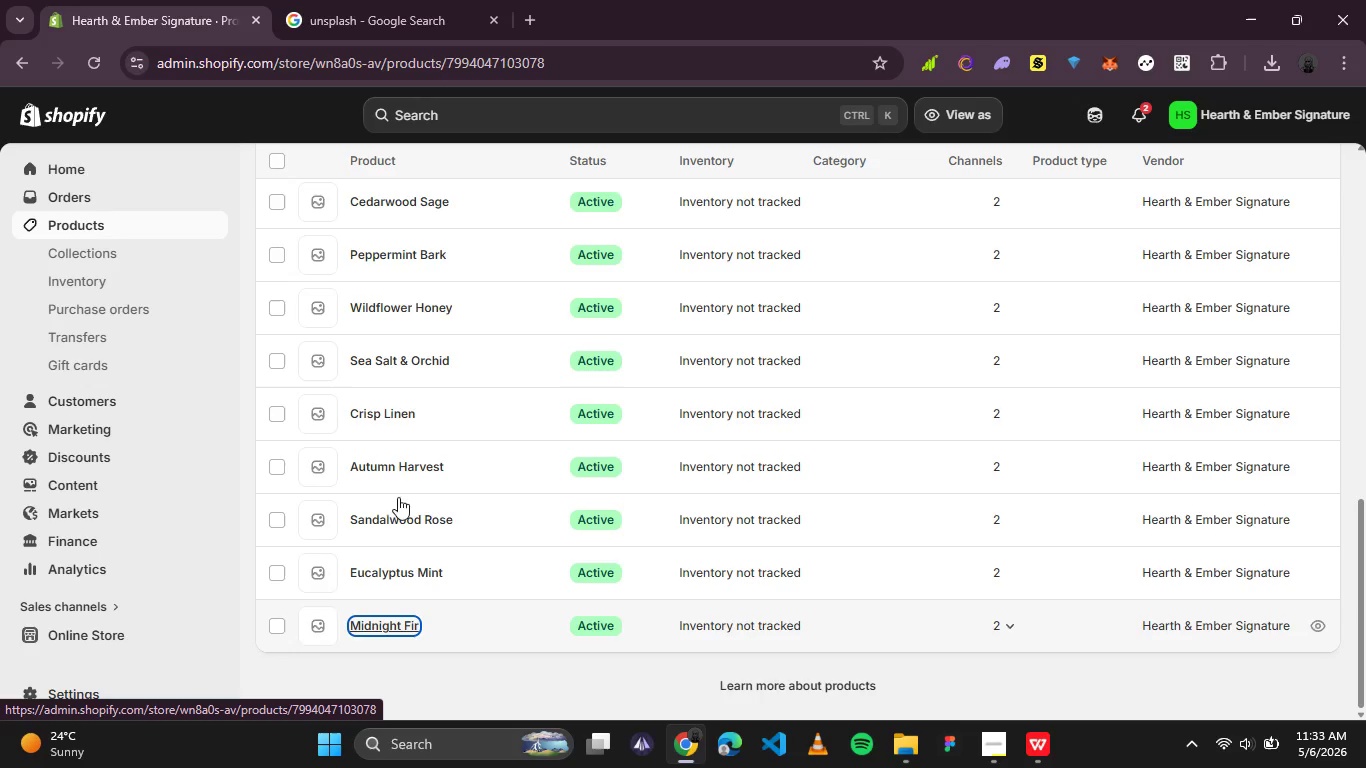 
left_click([918, 571])
 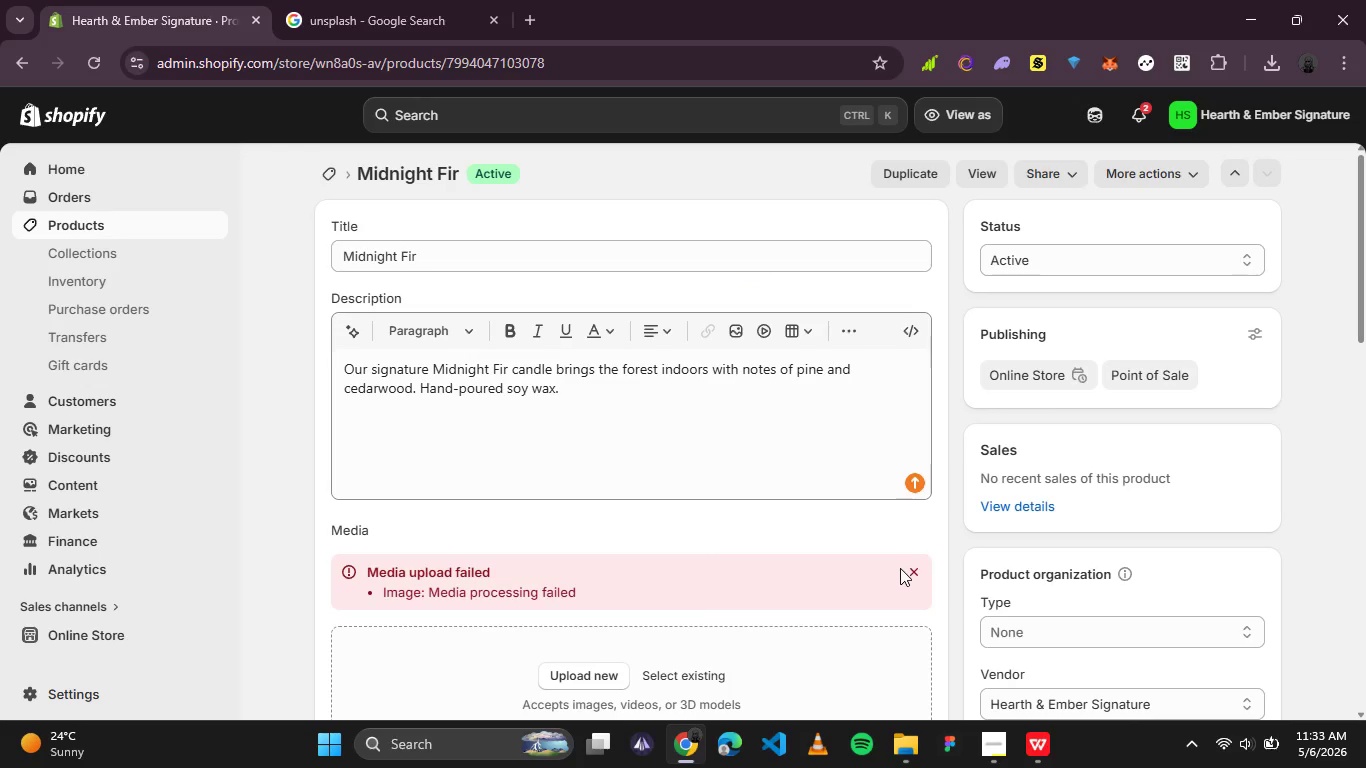 
left_click([911, 568])
 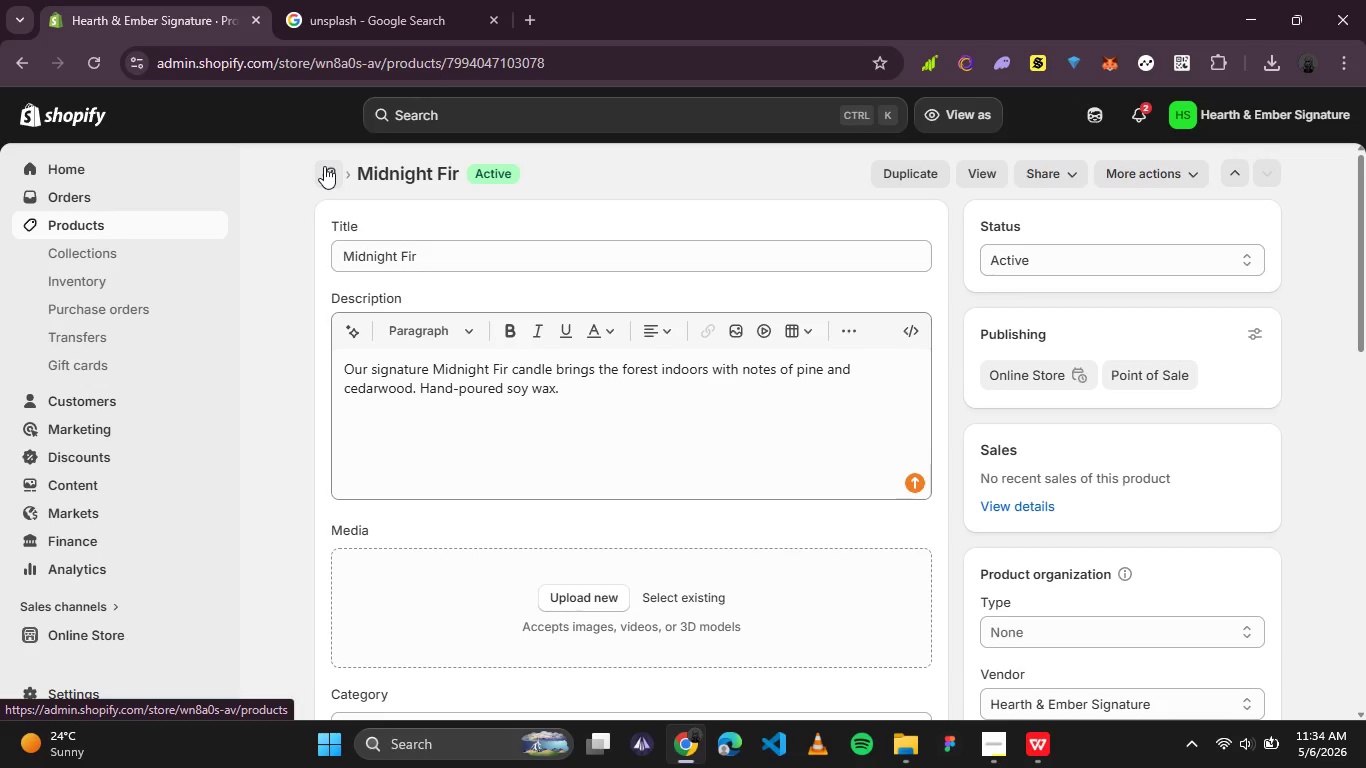 
wait(73.2)
 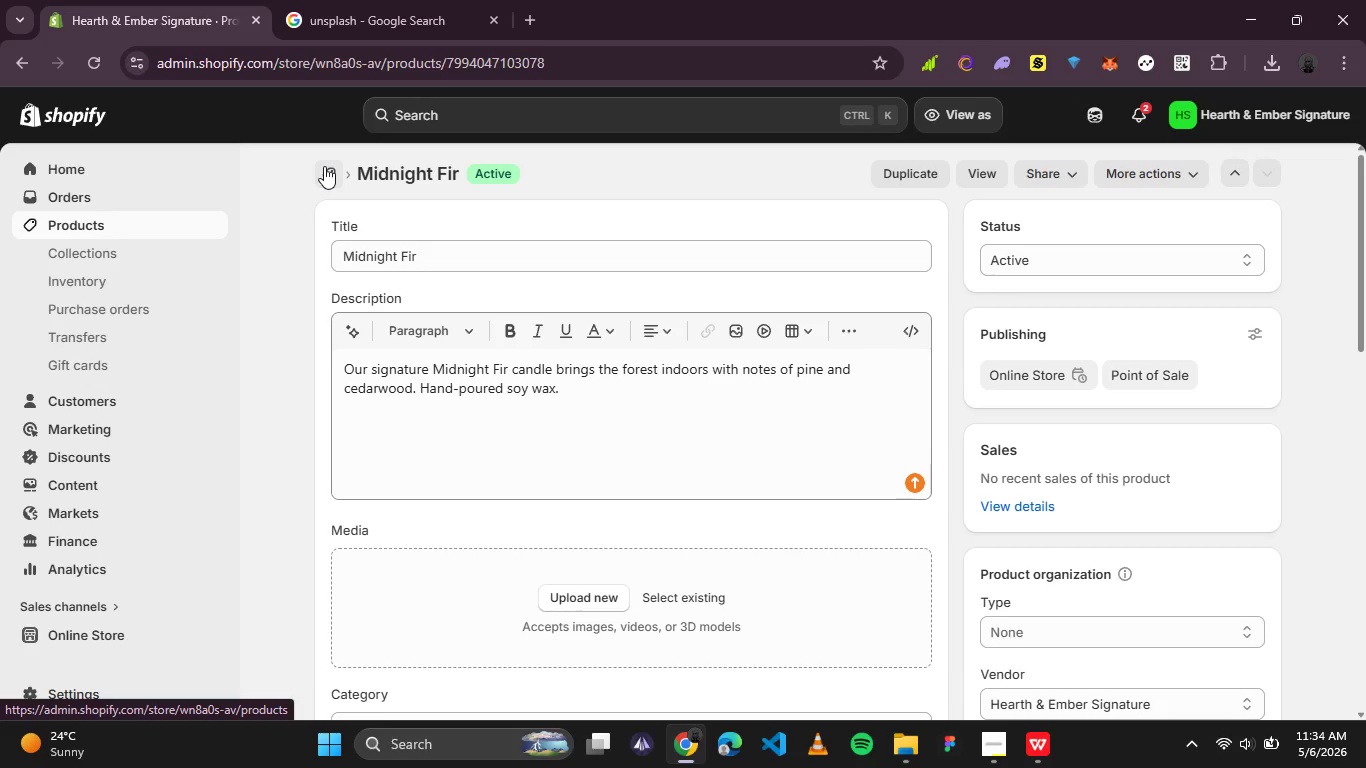 
left_click([339, 0])
 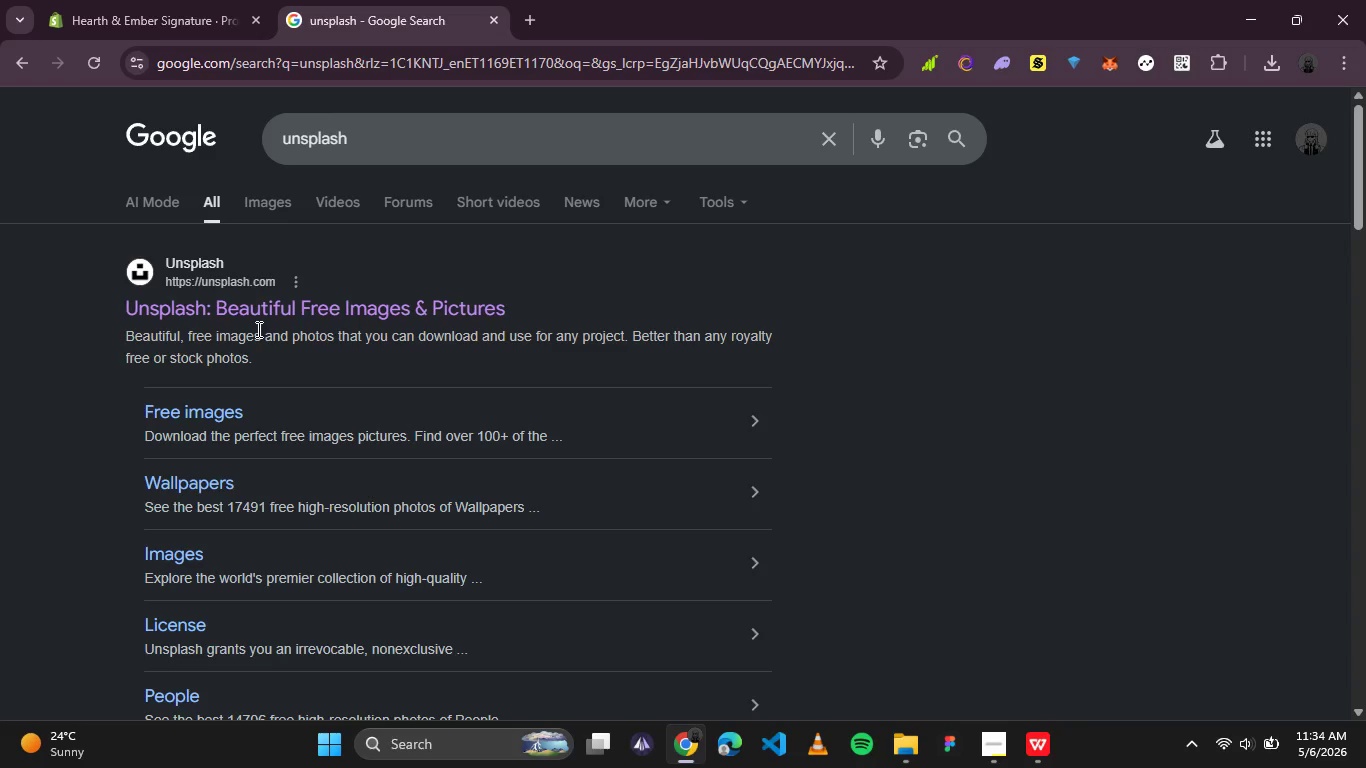 
left_click([262, 310])
 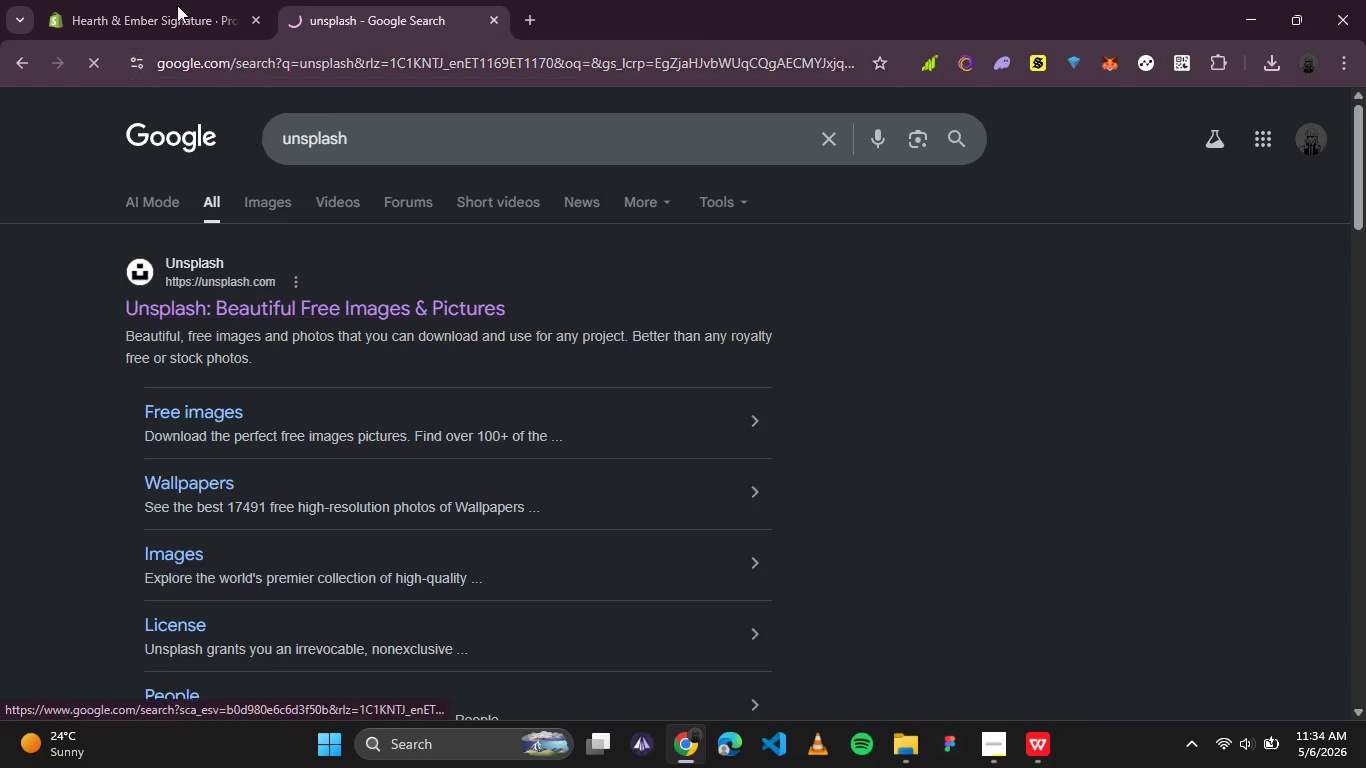 
left_click([120, 0])
 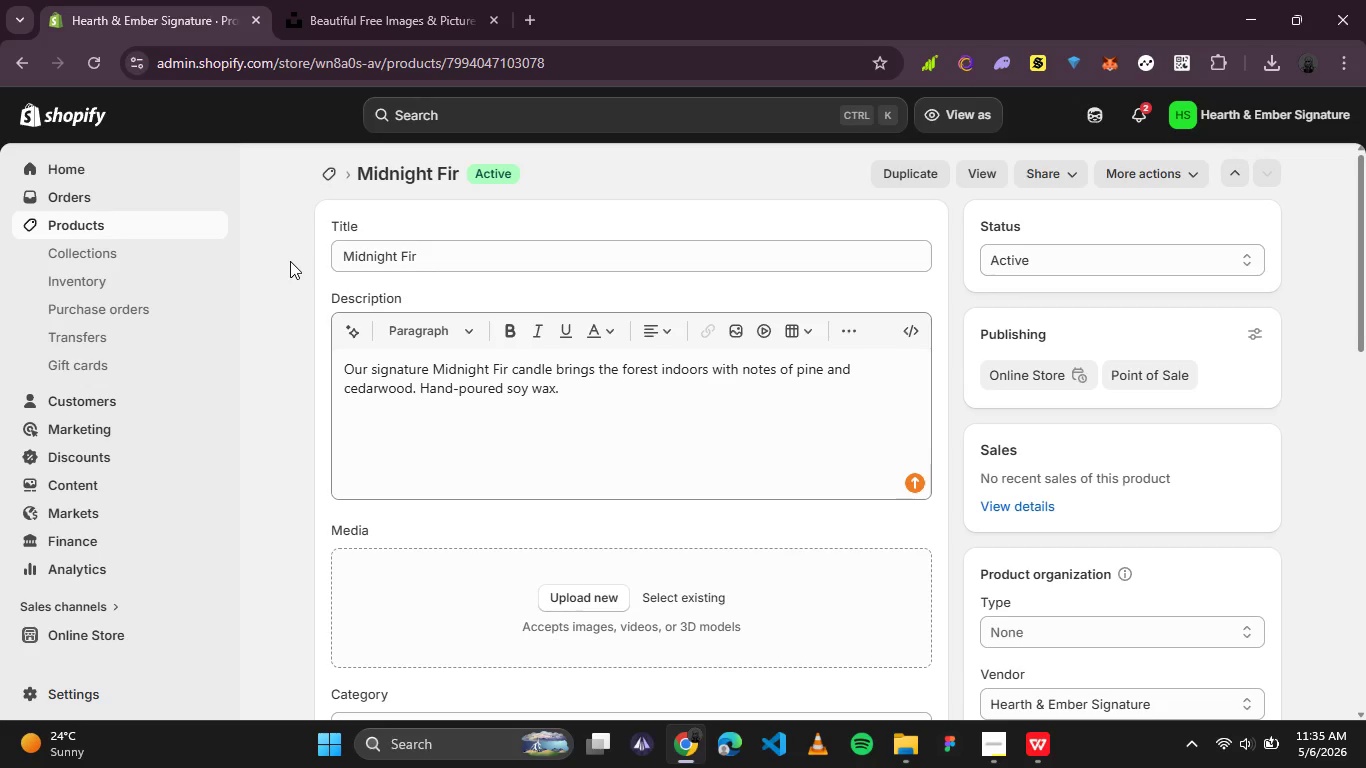 
wait(13.86)
 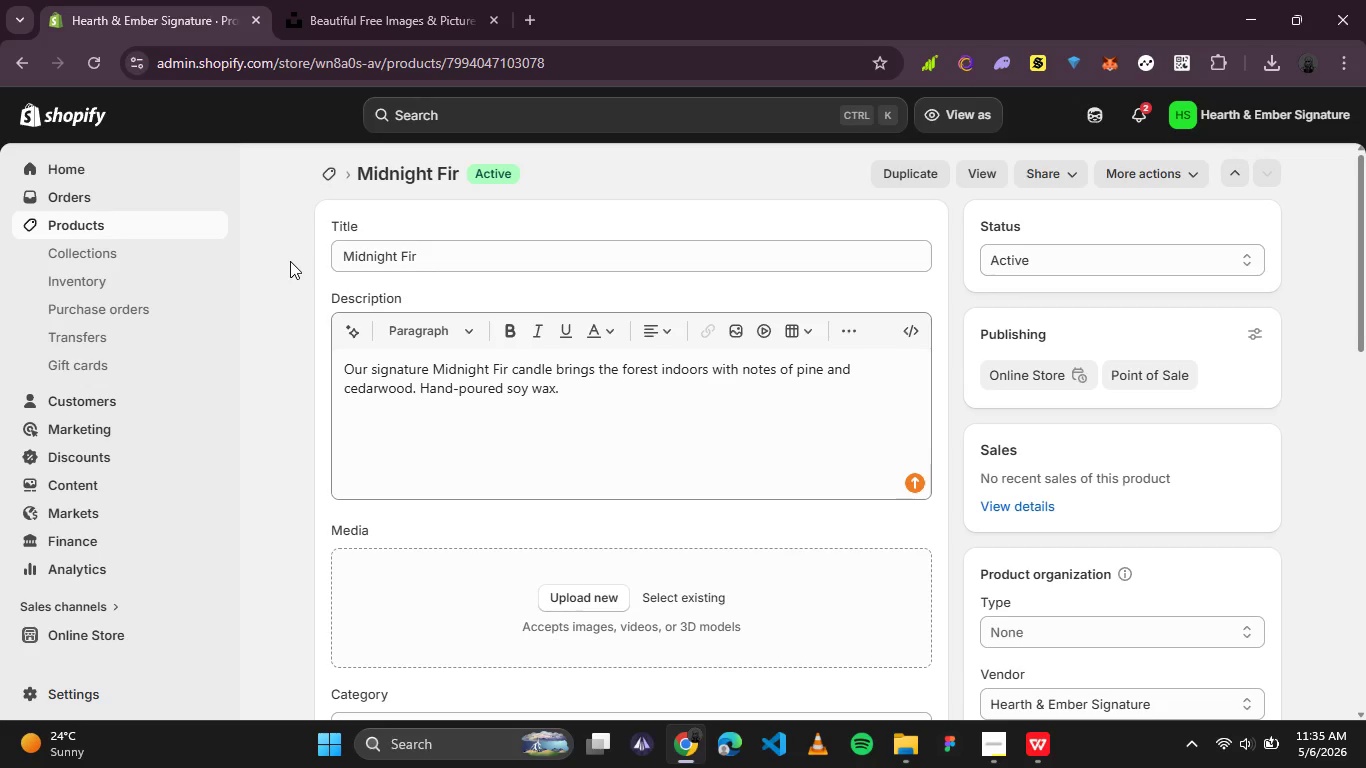 
left_click([355, 0])
 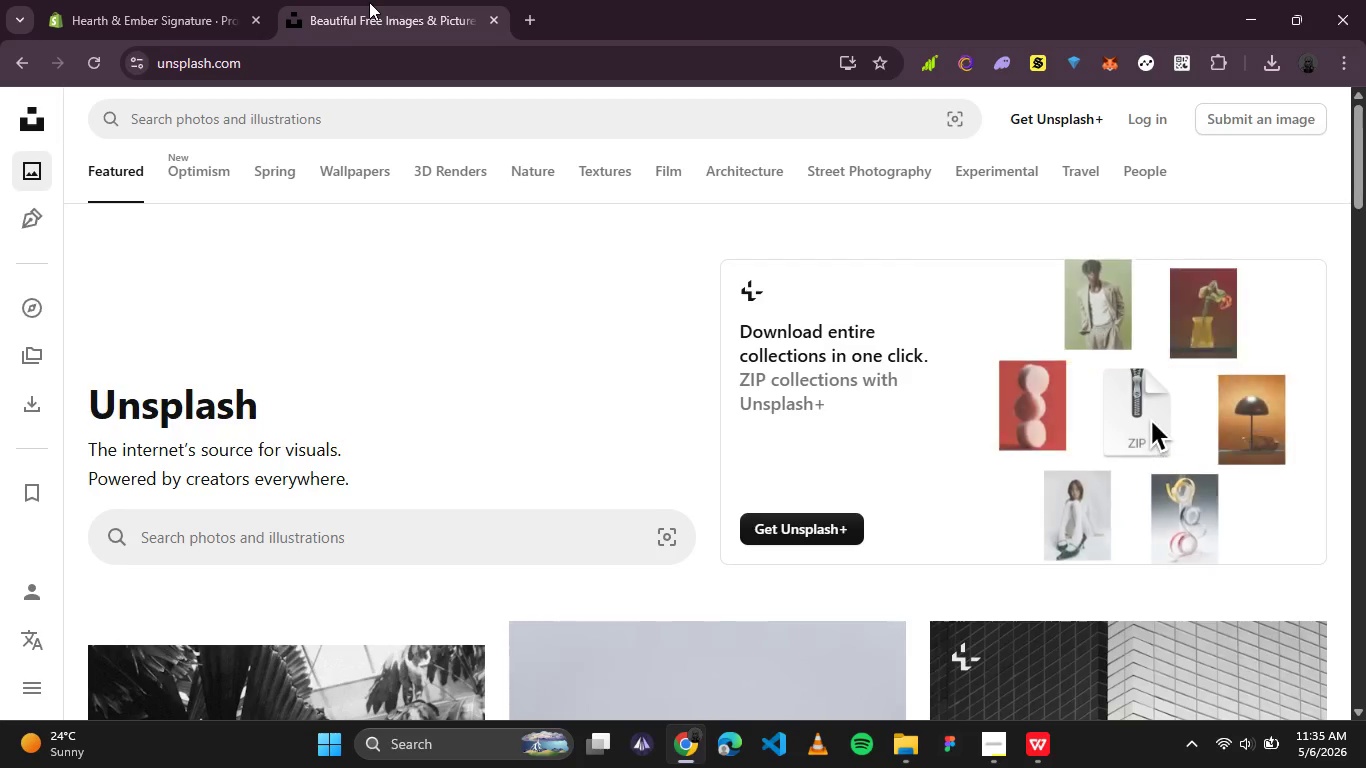 
wait(9.55)
 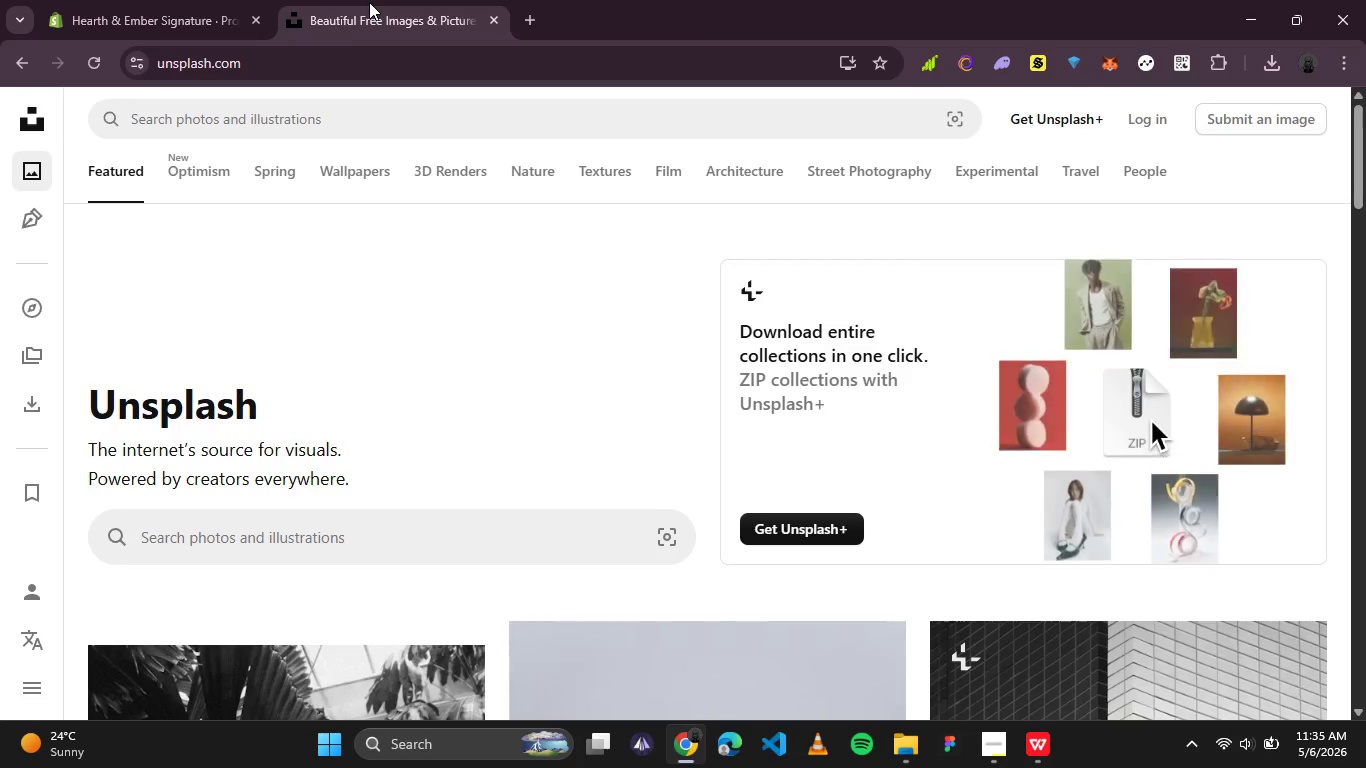 
left_click([299, 126])
 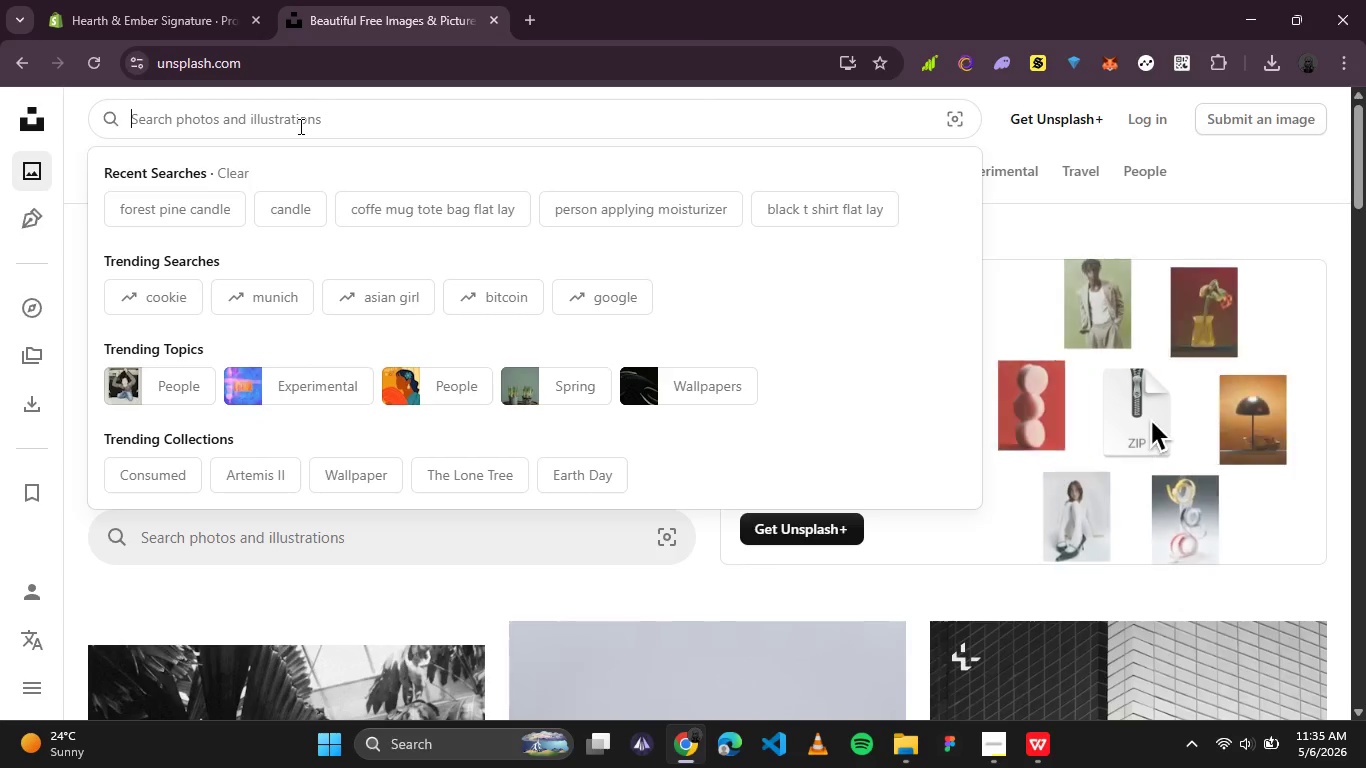 
wait(12.91)
 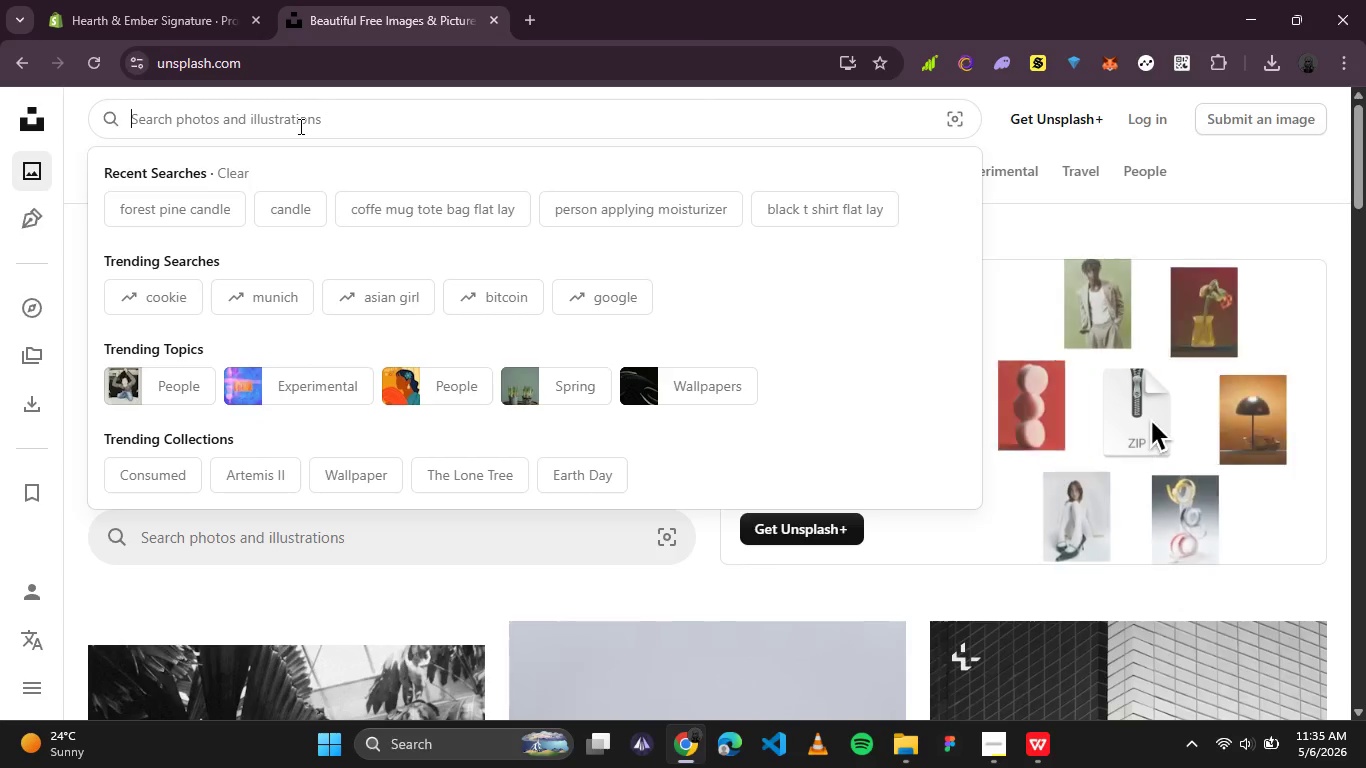 
type(forest pine )
 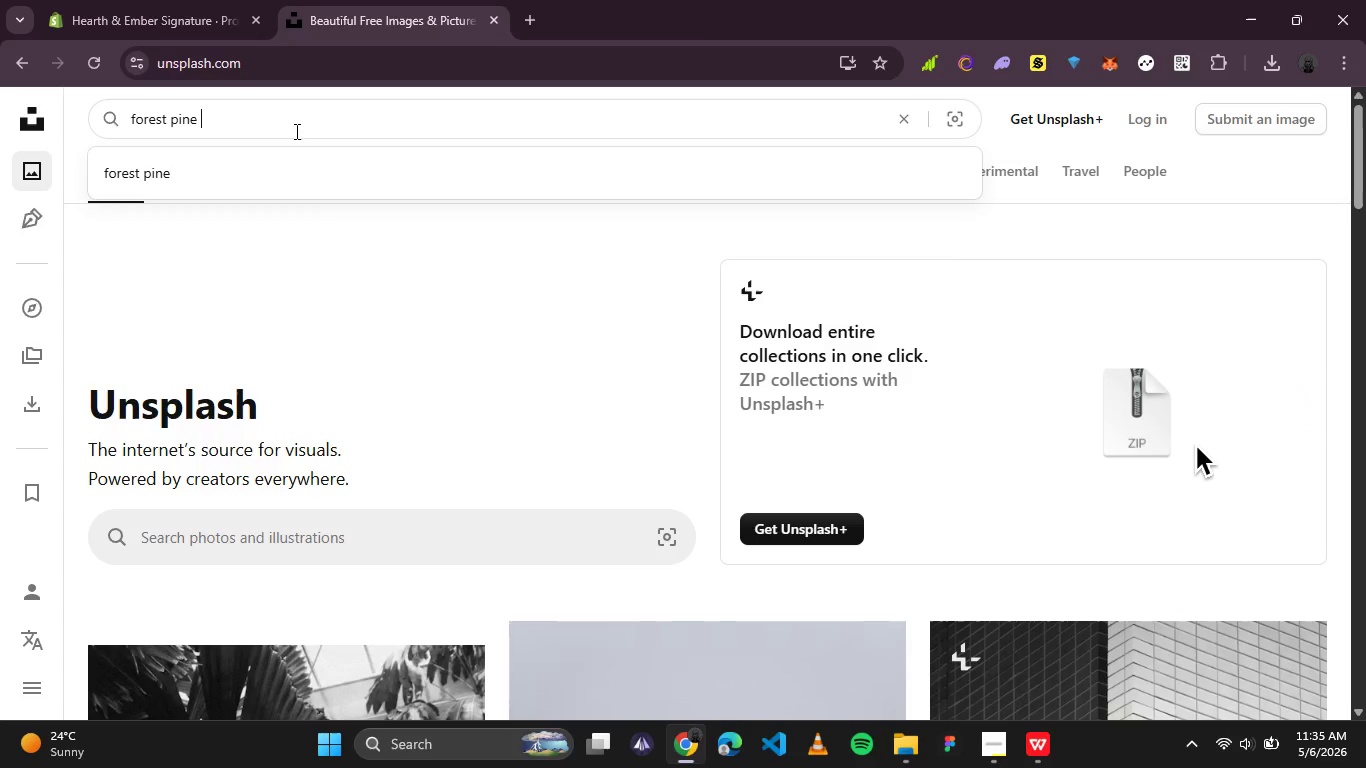 
type(candle)
 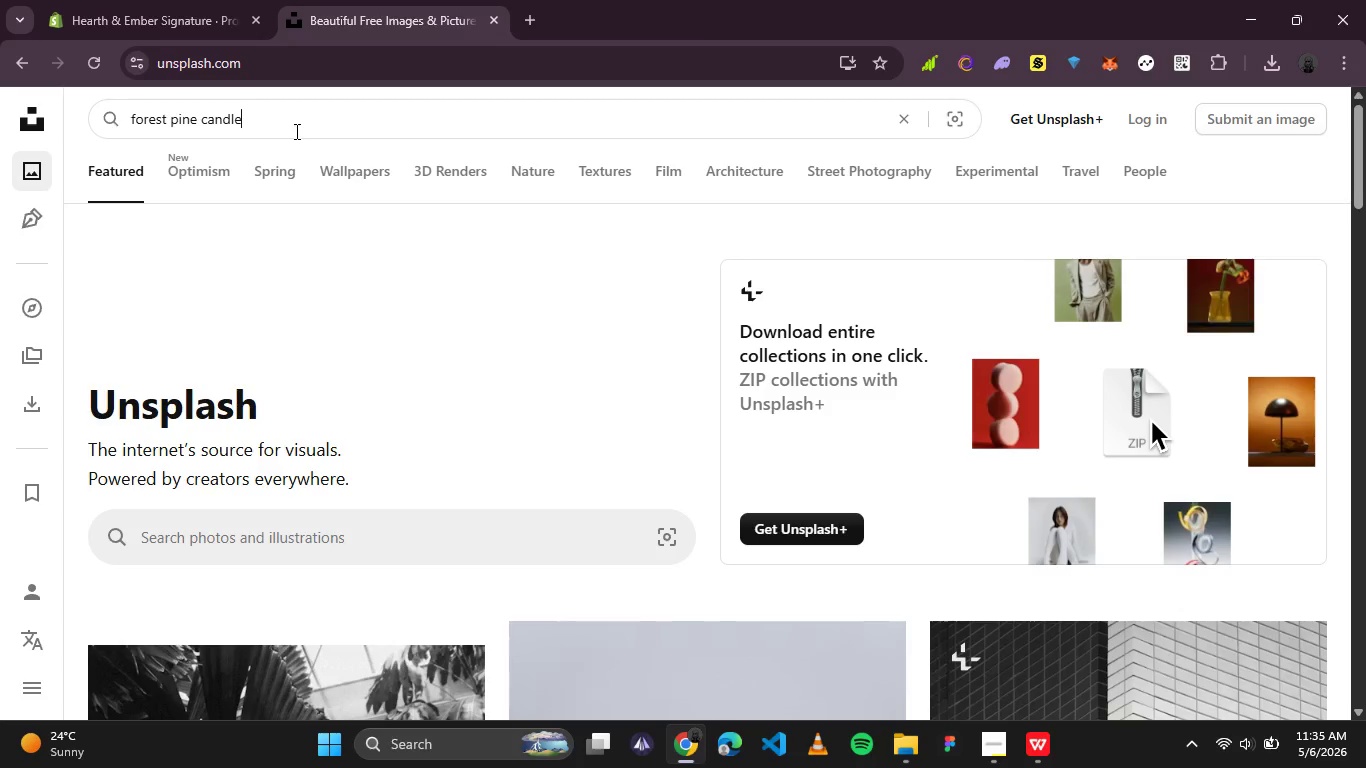 
key(Enter)
 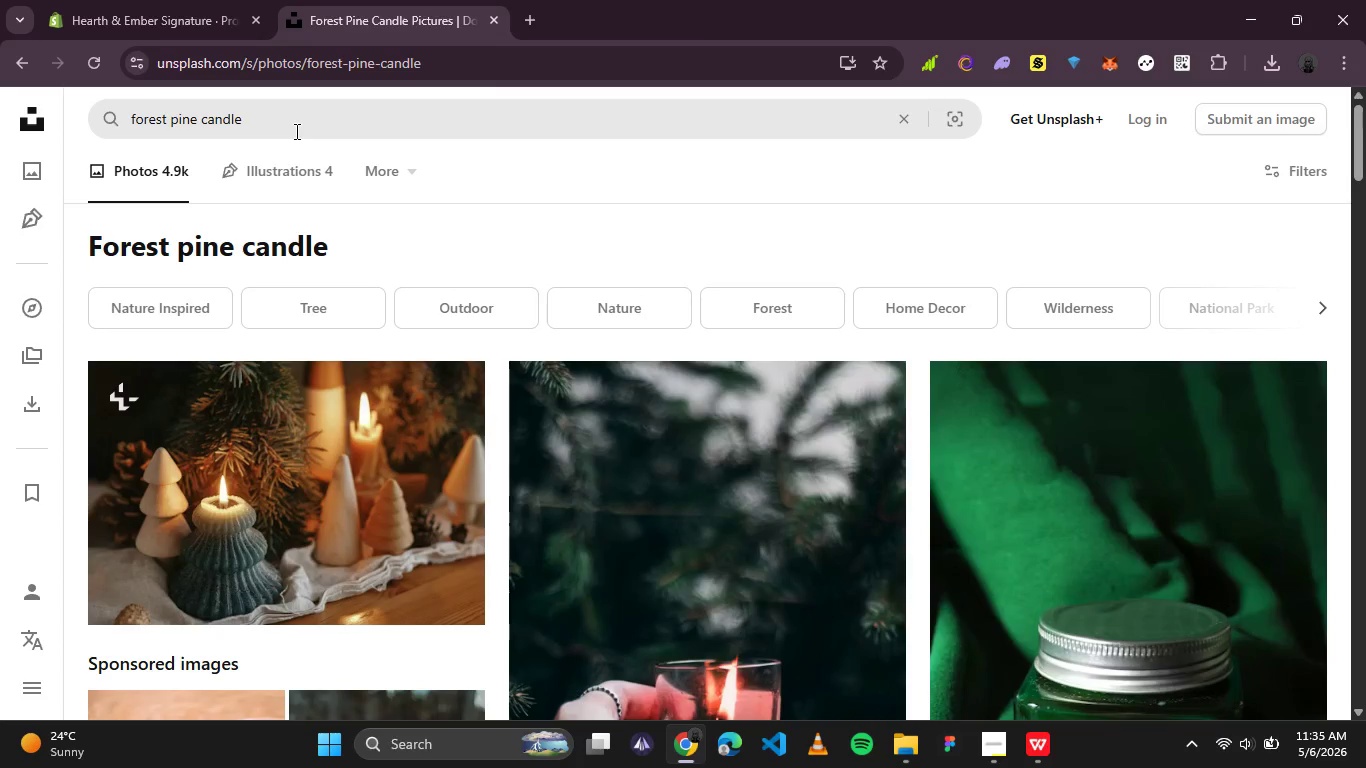 
wait(7.0)
 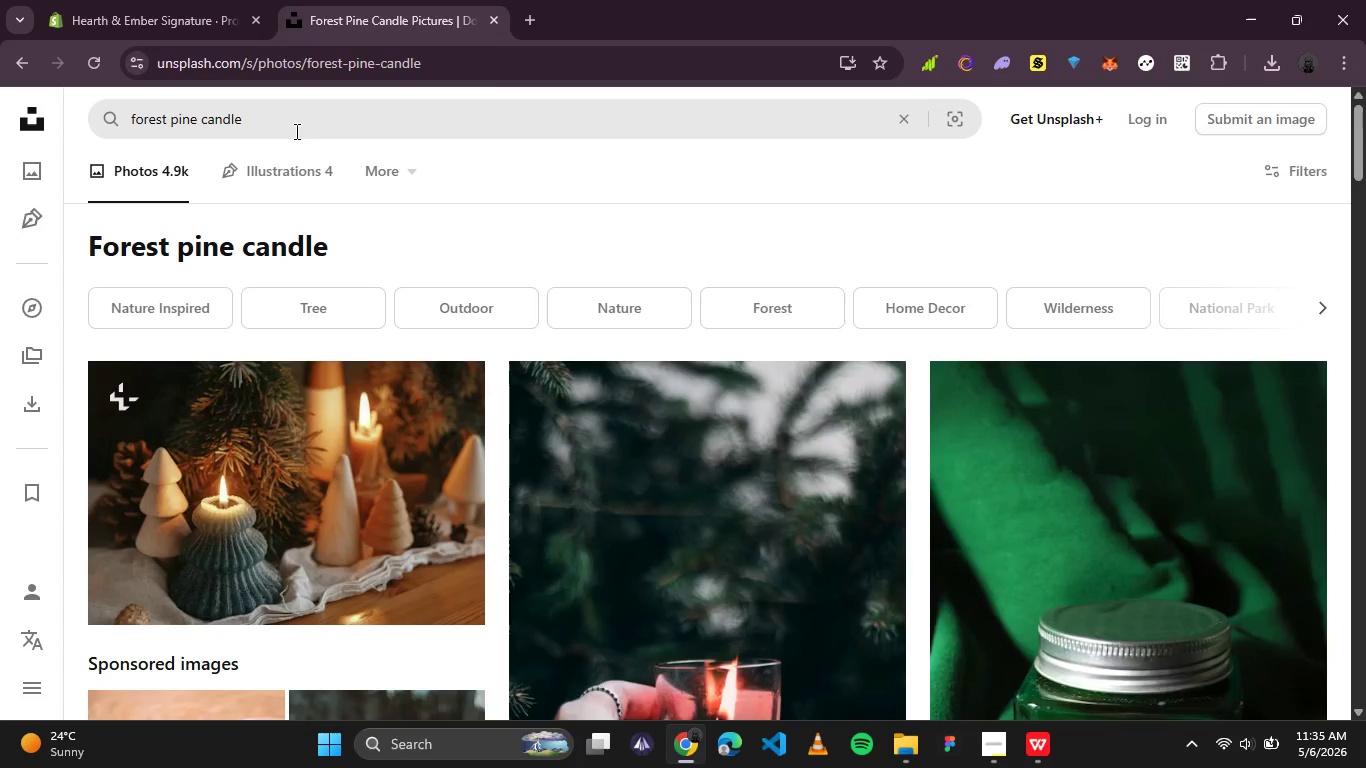 
scroll: coordinate [738, 141], scroll_direction: down, amount: 1.0
 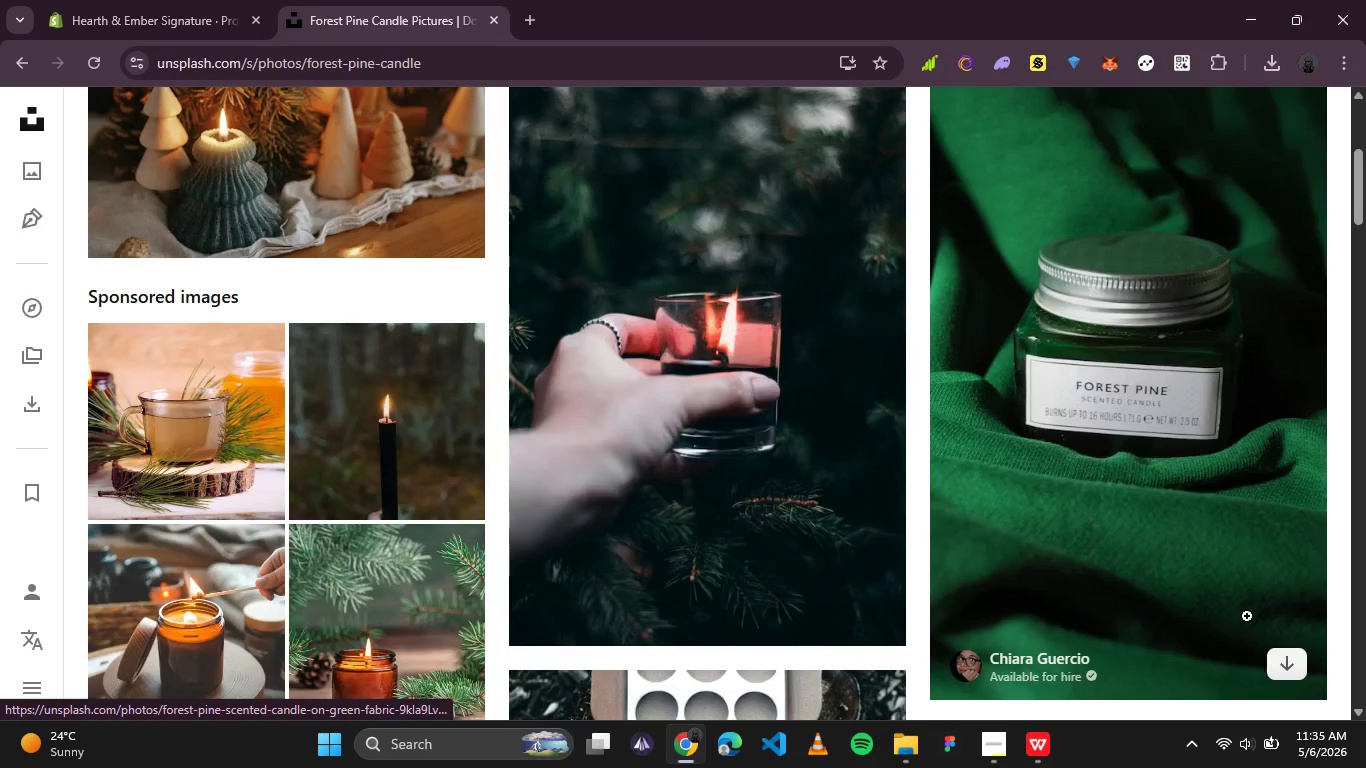 
scroll: coordinate [928, 496], scroll_direction: up, amount: 4.0
 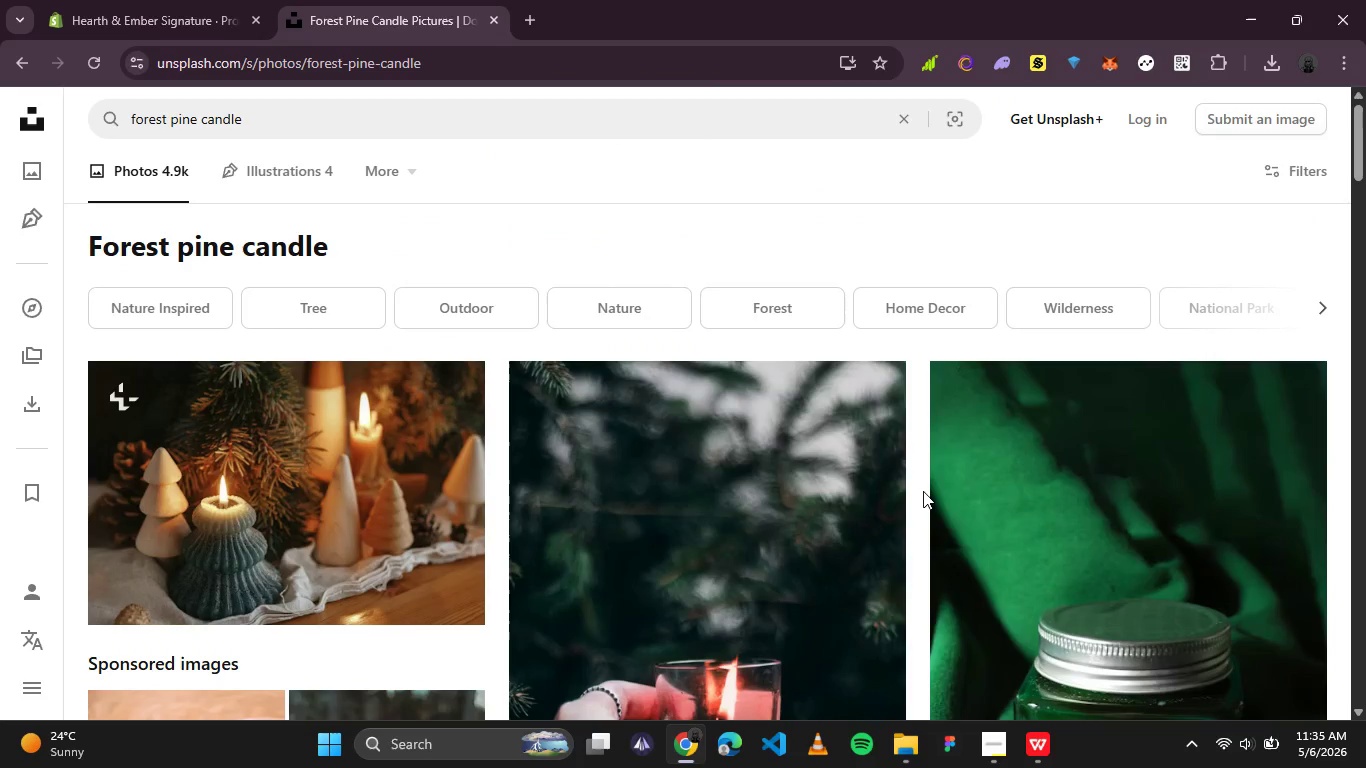 
scroll: coordinate [923, 491], scroll_direction: none, amount: 0.0
 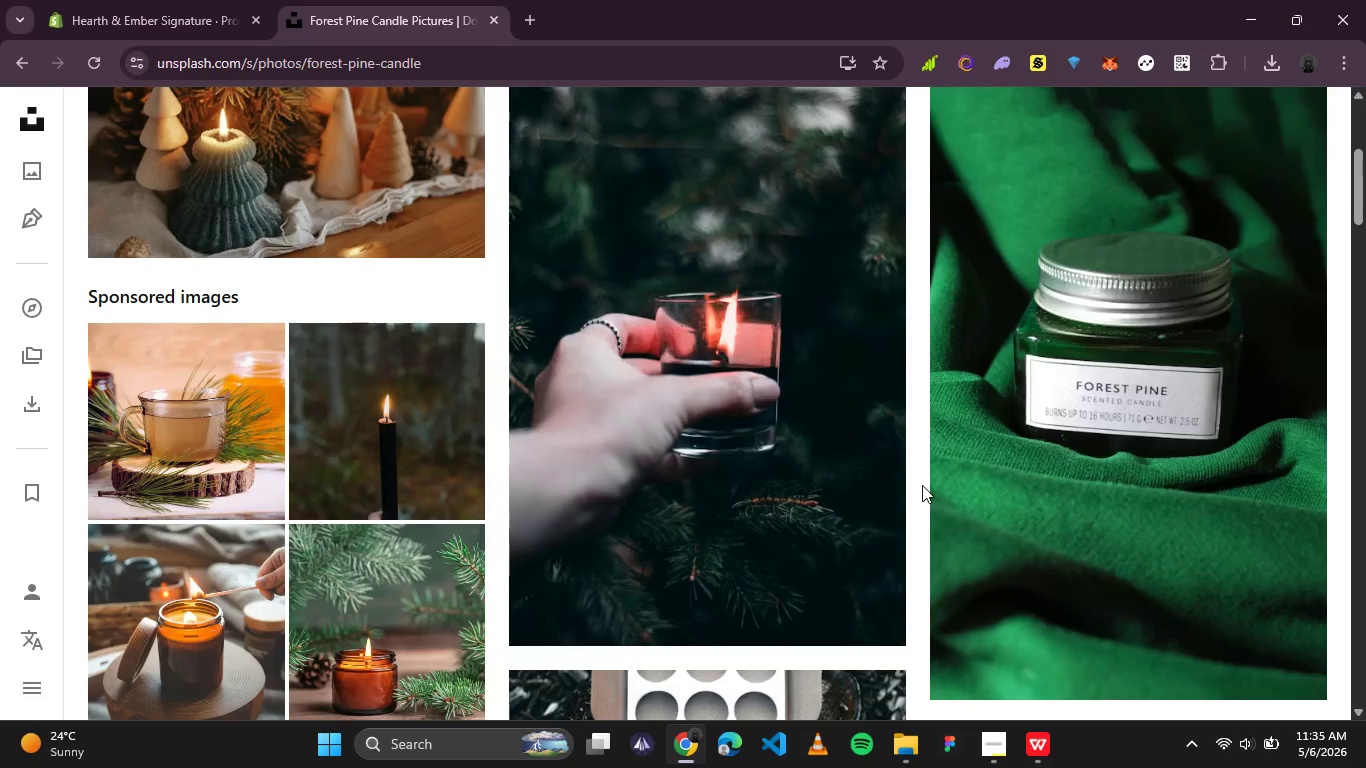 
scroll: coordinate [921, 484], scroll_direction: down, amount: 2.0
 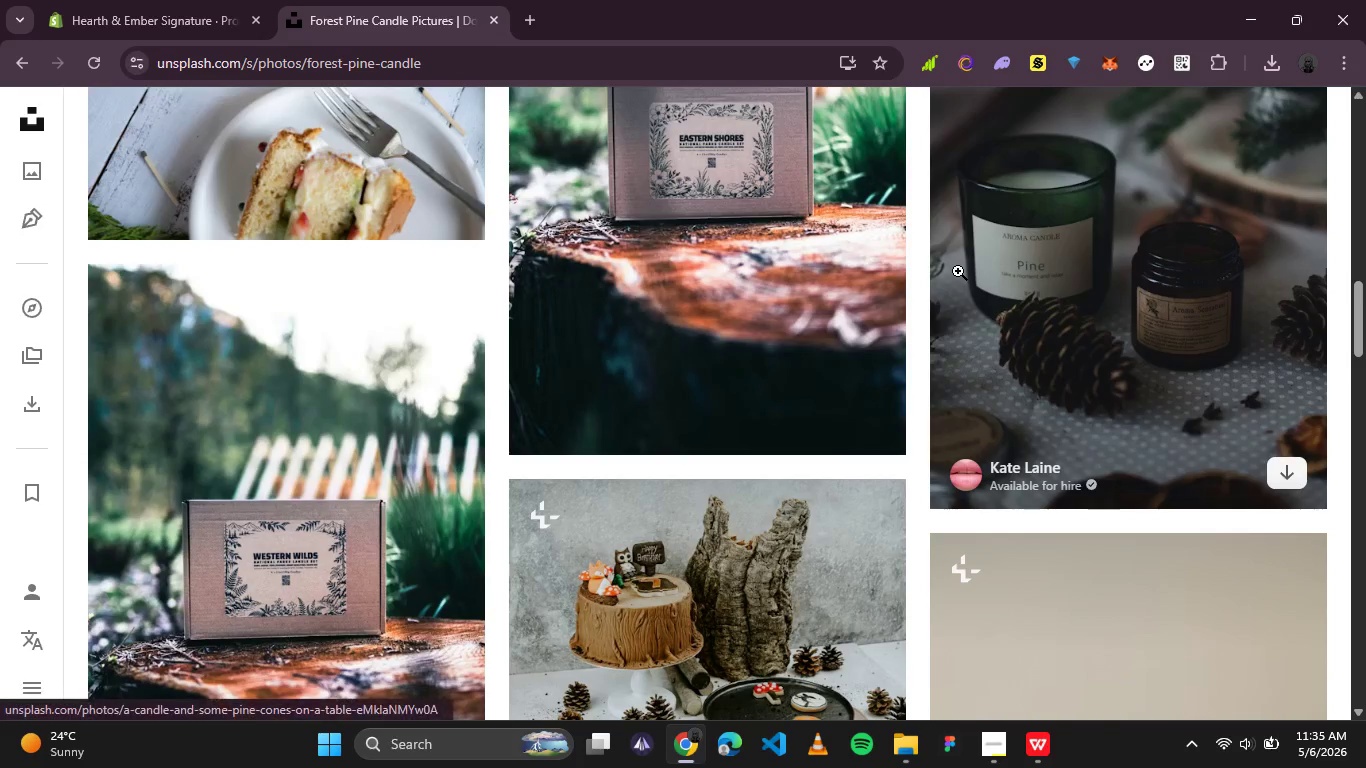 
scroll: coordinate [1033, 331], scroll_direction: none, amount: 0.0
 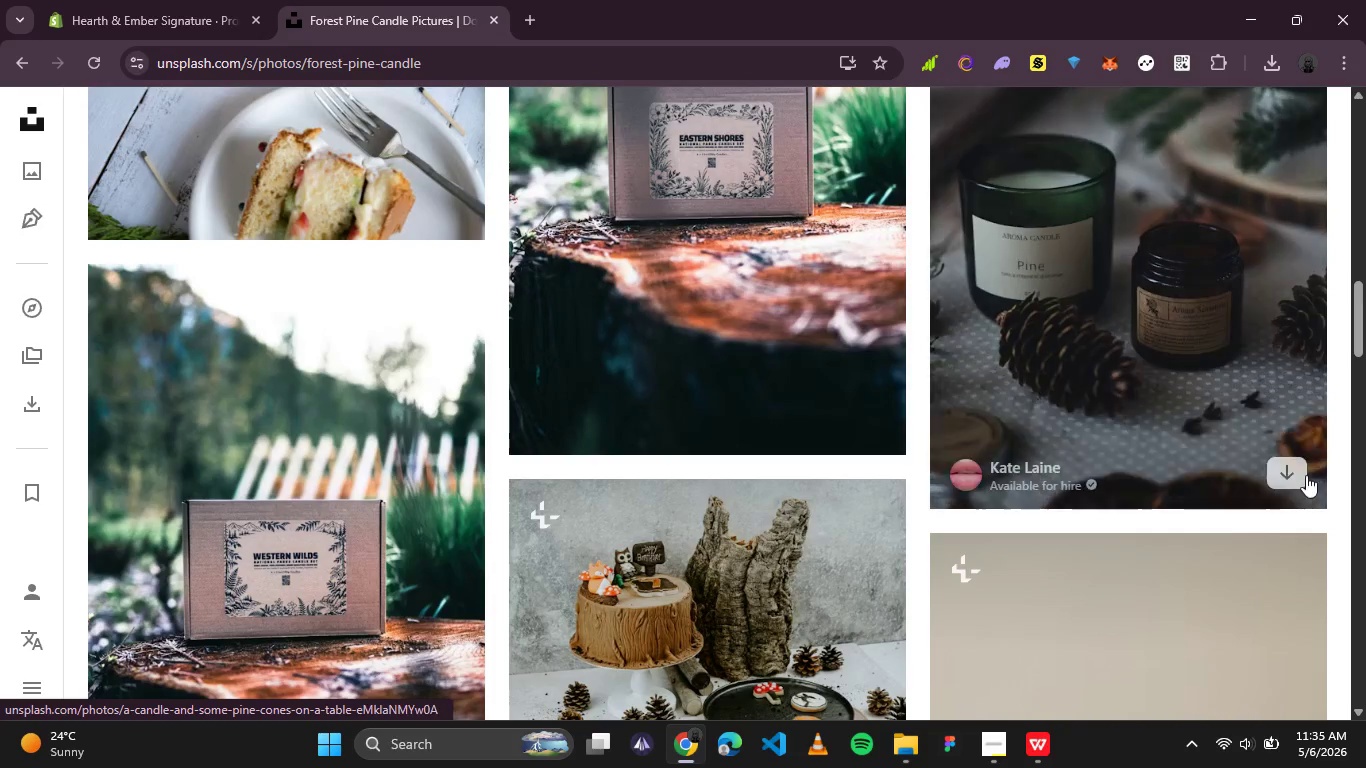 
left_click([1306, 475])
 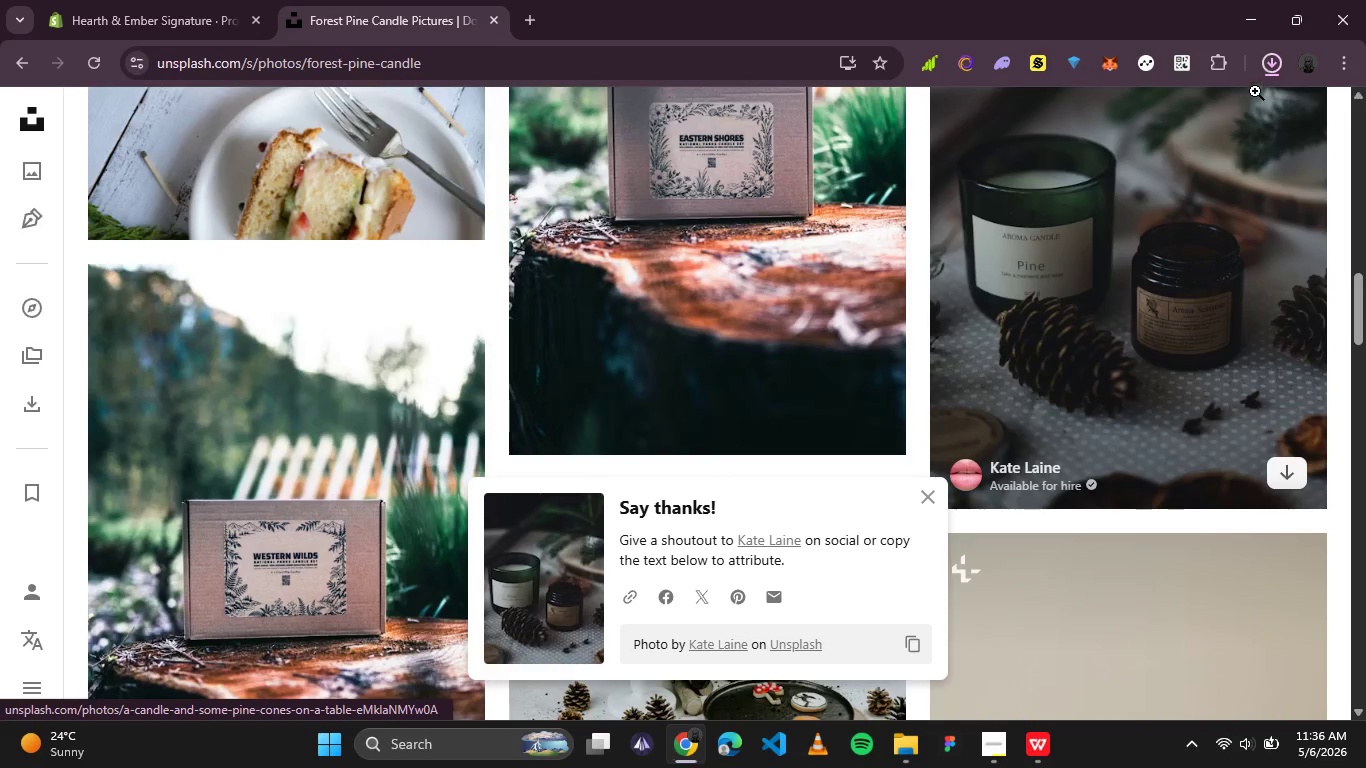 
left_click([1278, 66])
 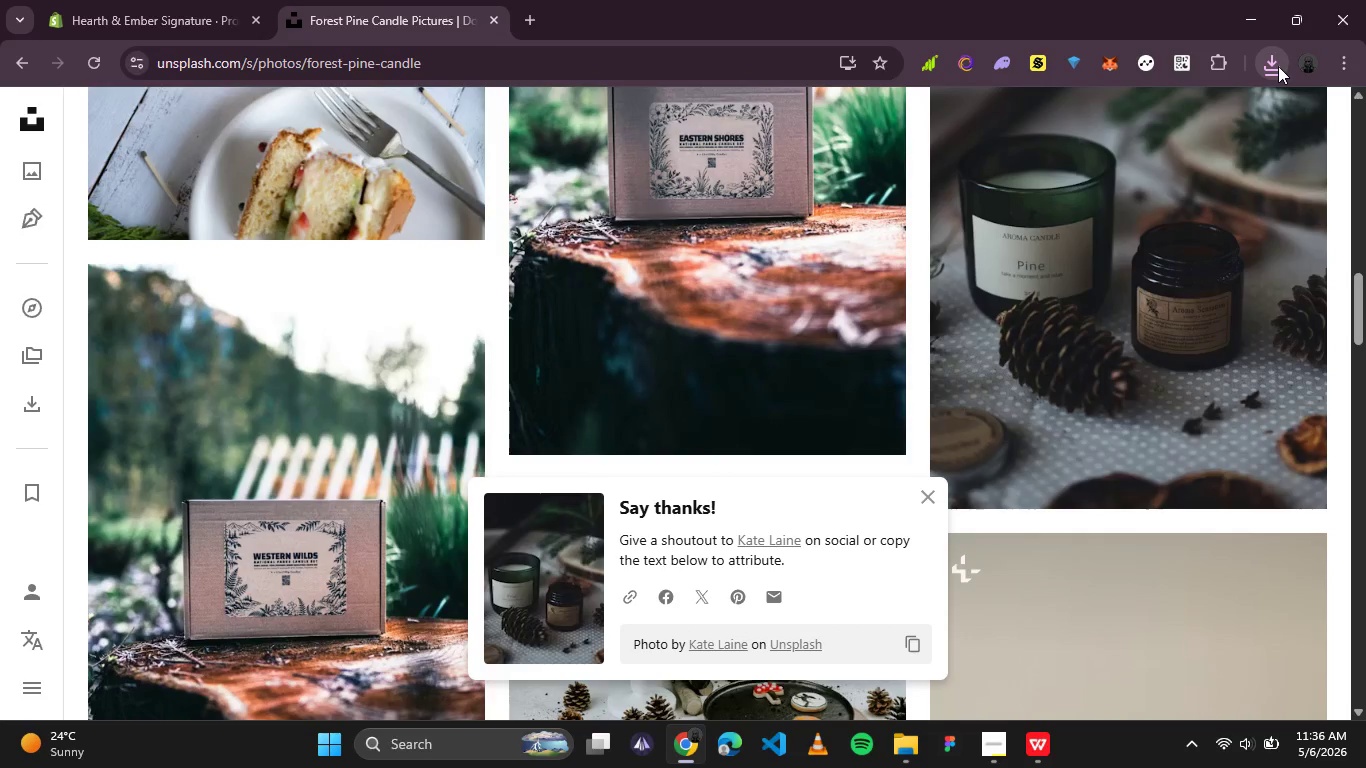 
left_click([1276, 65])
 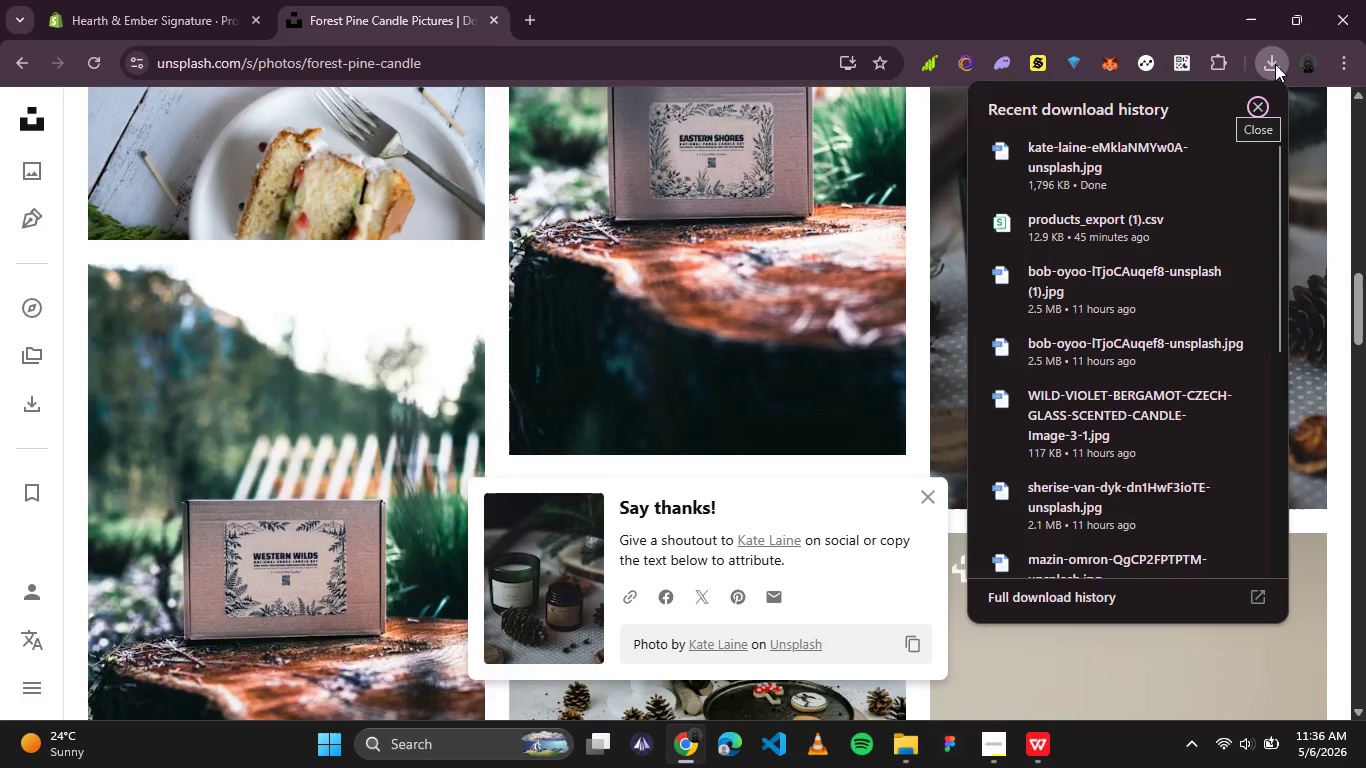 
left_click([1275, 64])
 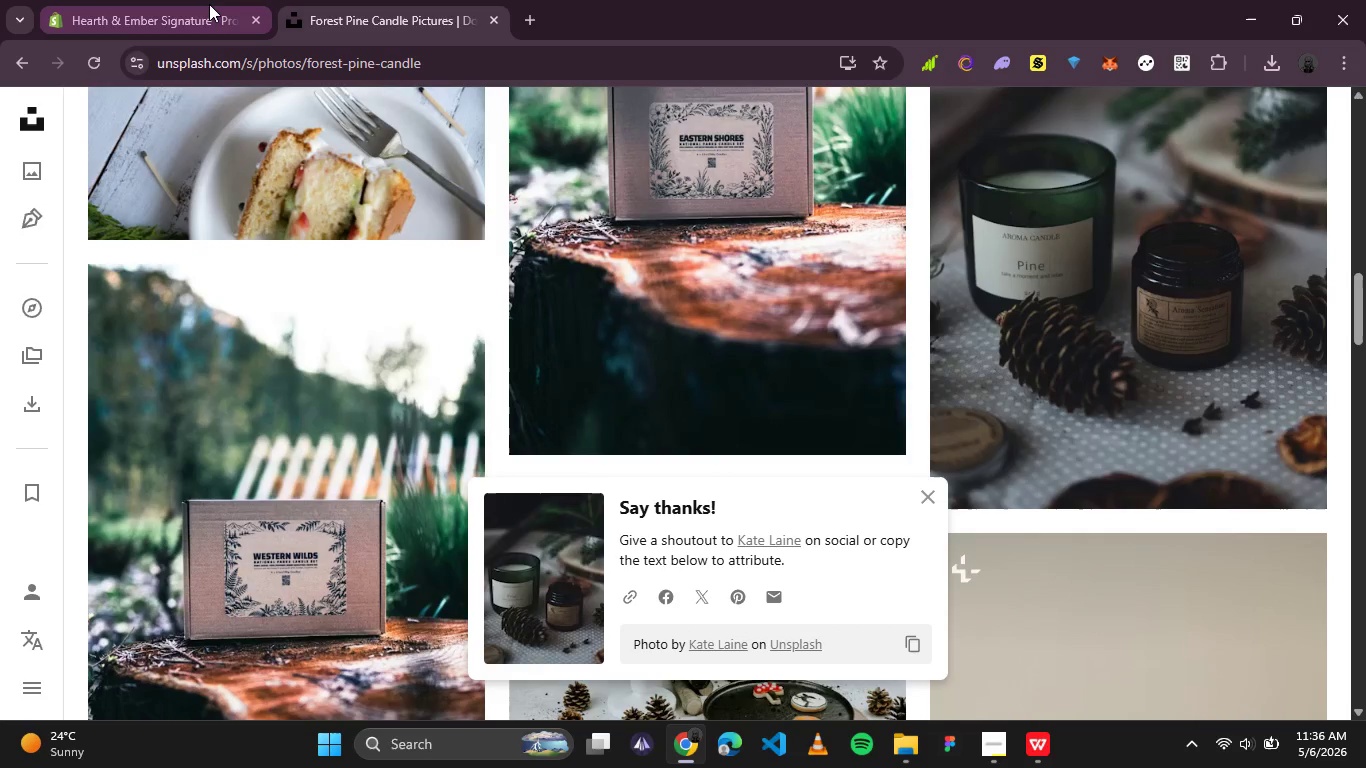 
left_click([200, 7])
 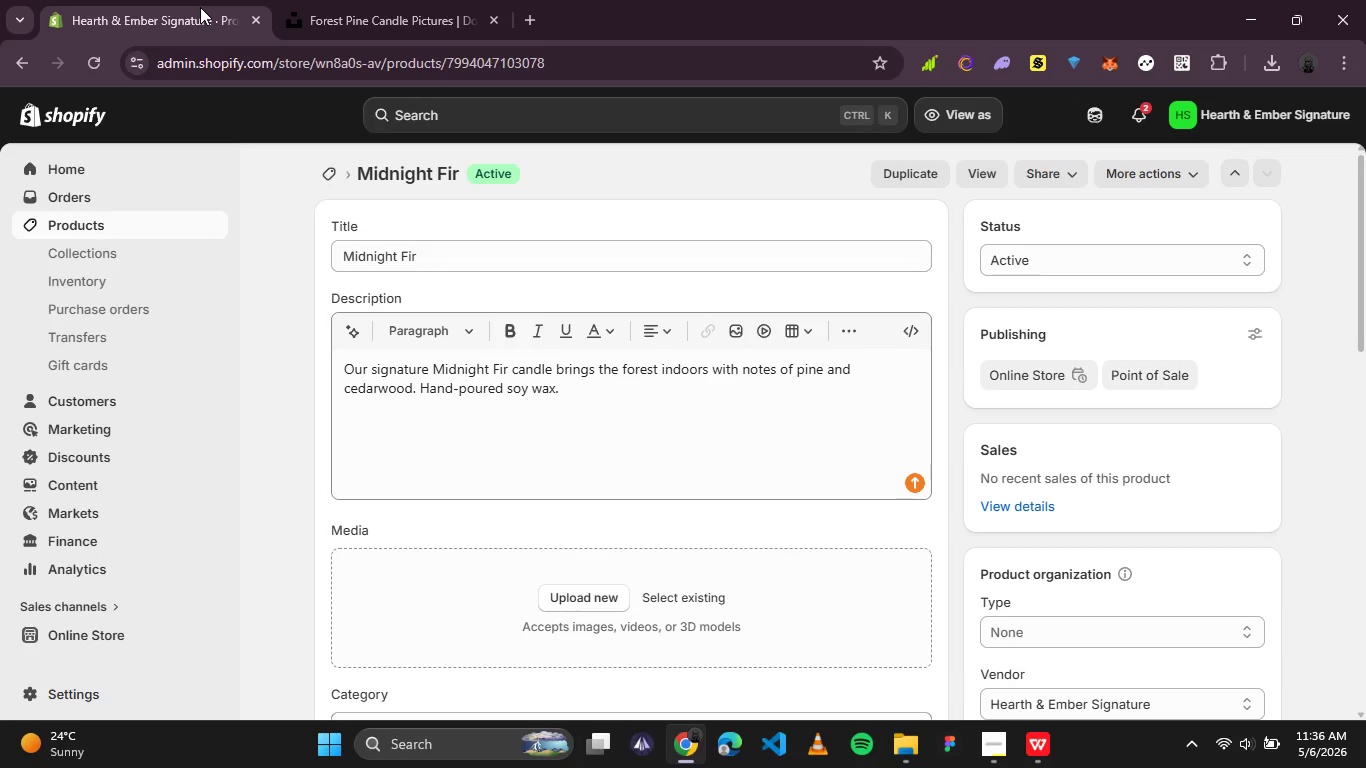 
wait(40.66)
 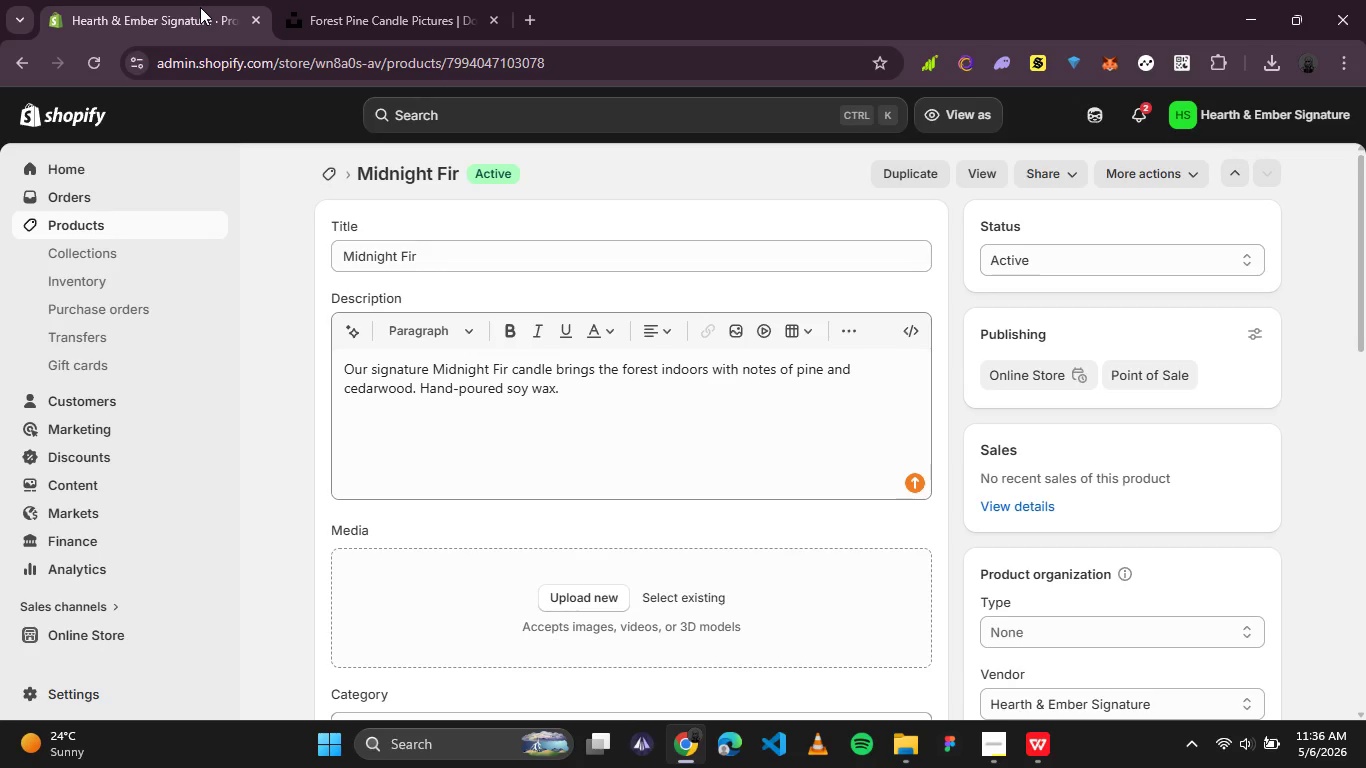 
scroll: coordinate [515, 368], scroll_direction: down, amount: 1.0
 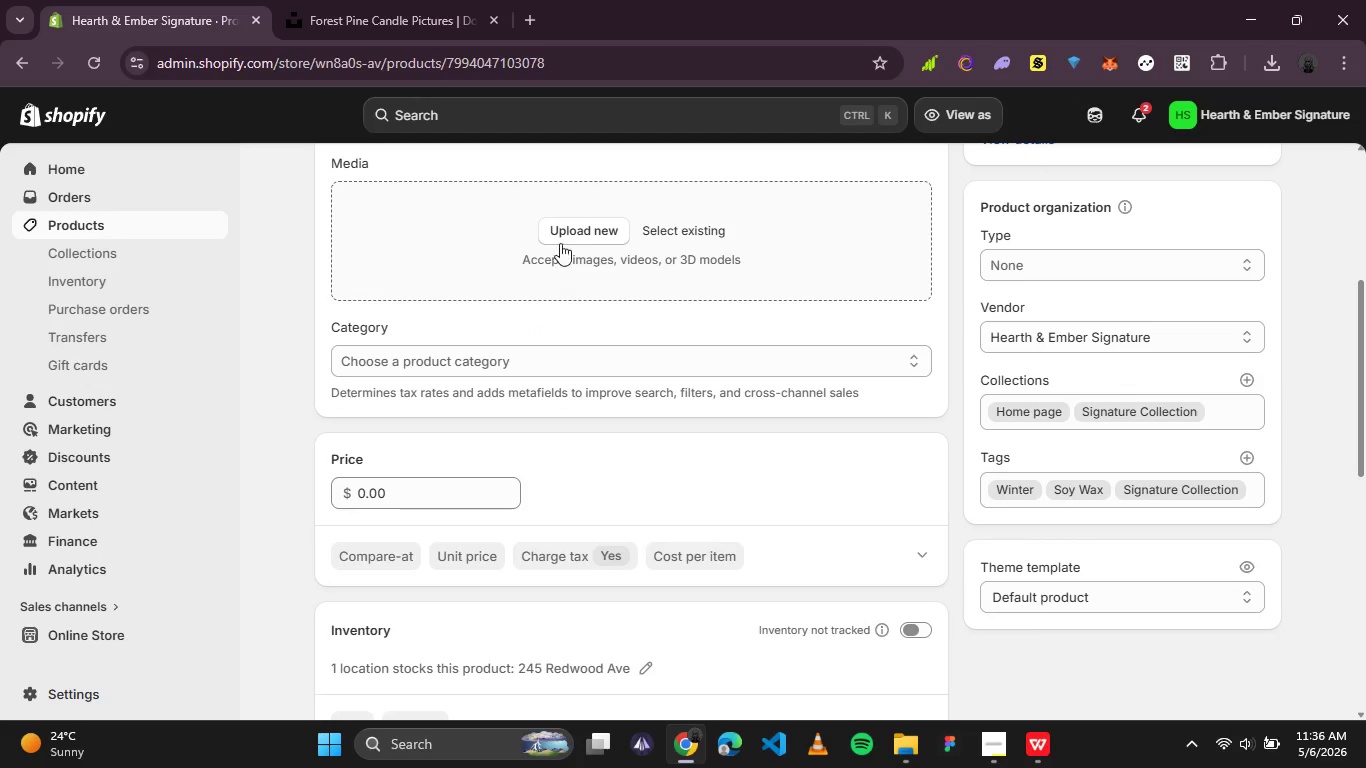 
left_click([584, 229])
 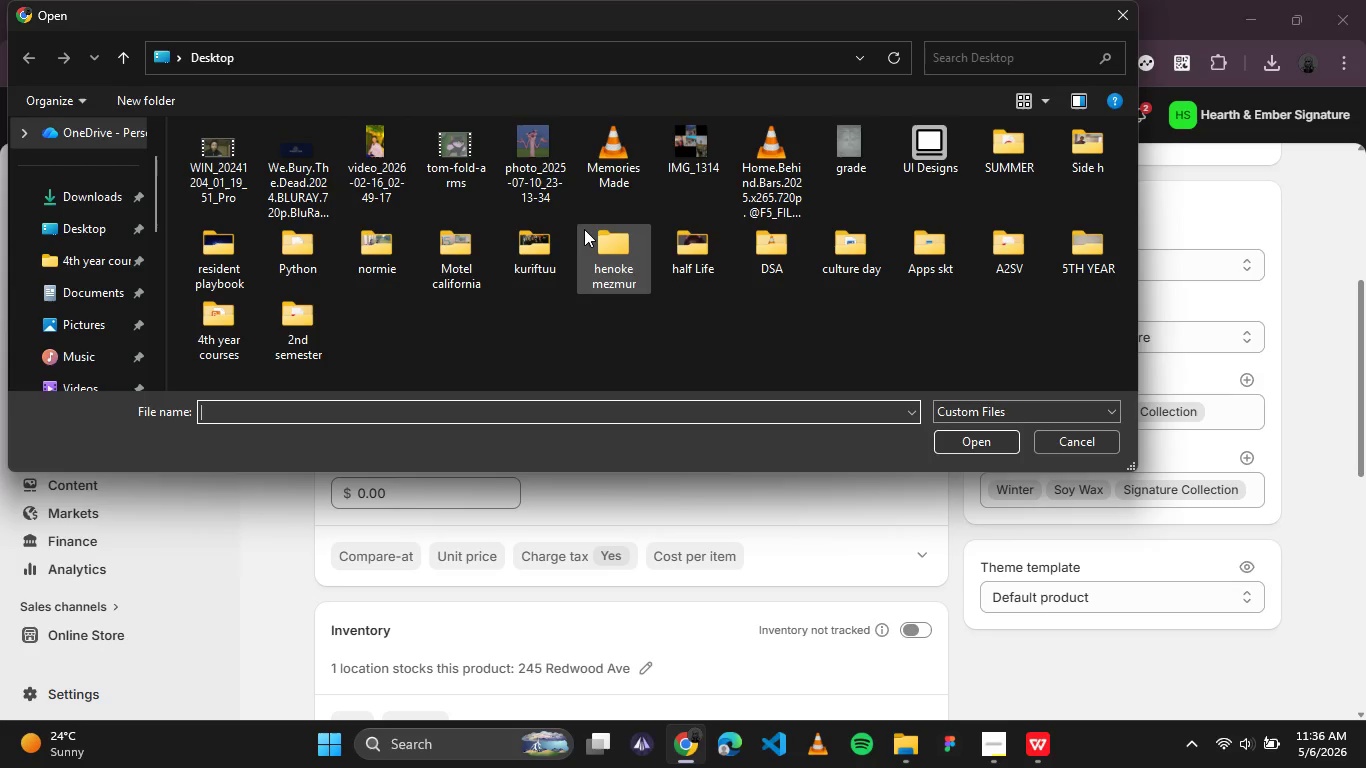 
left_click([462, 320])
 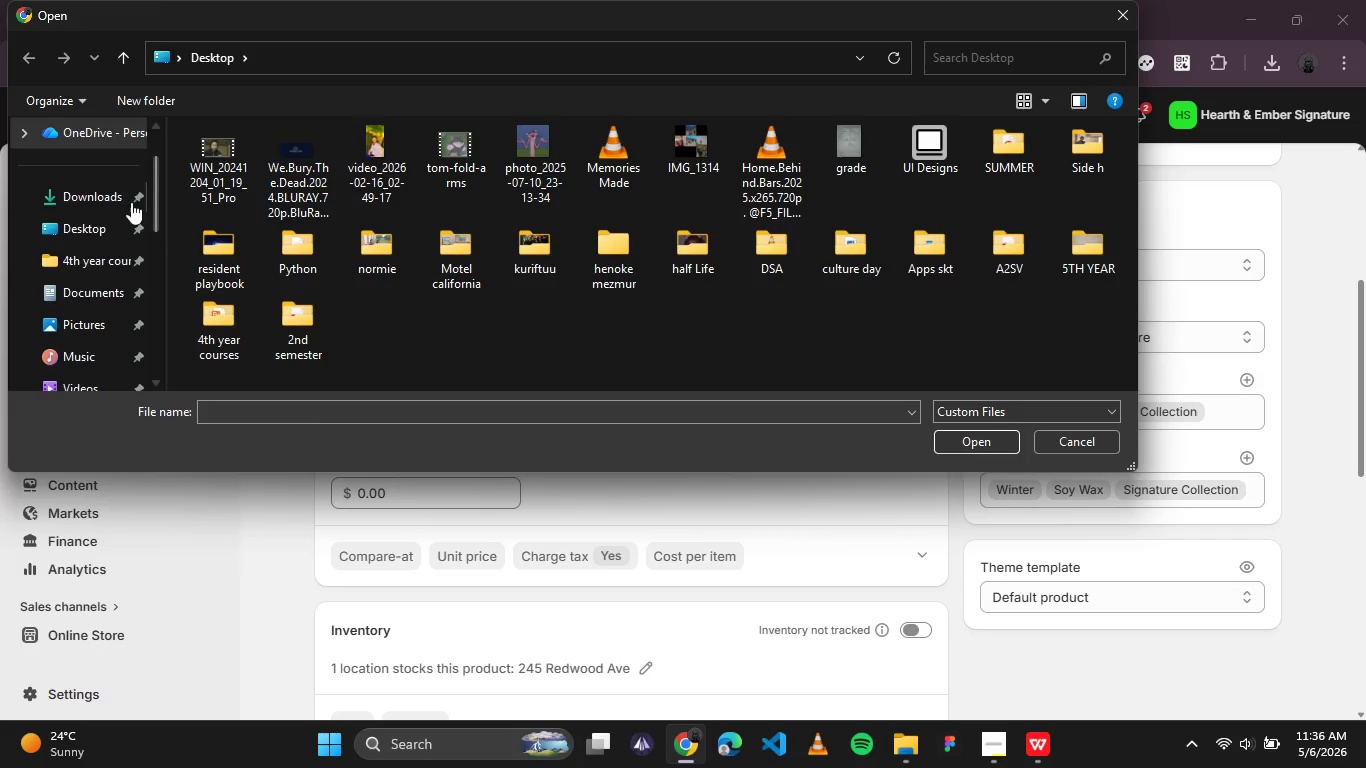 
left_click([95, 191])
 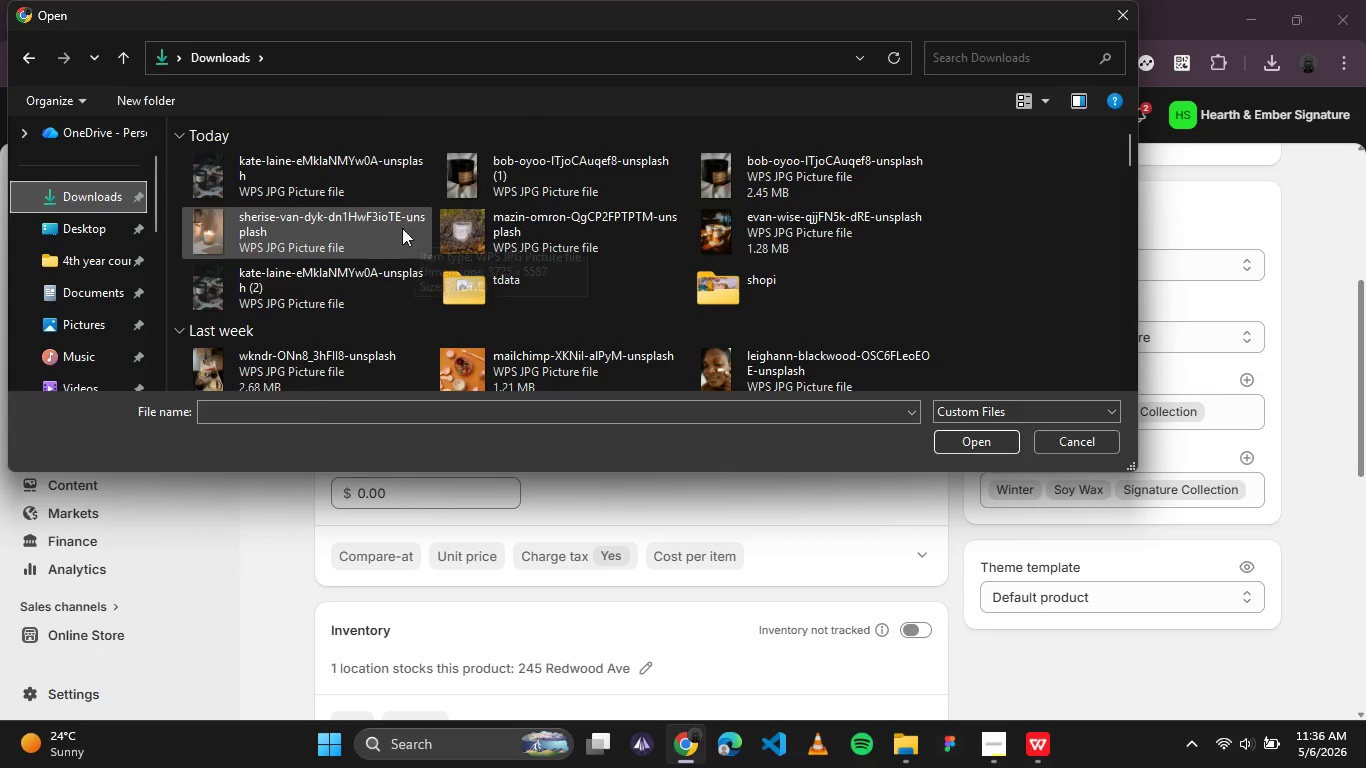 
double_click([246, 171])
 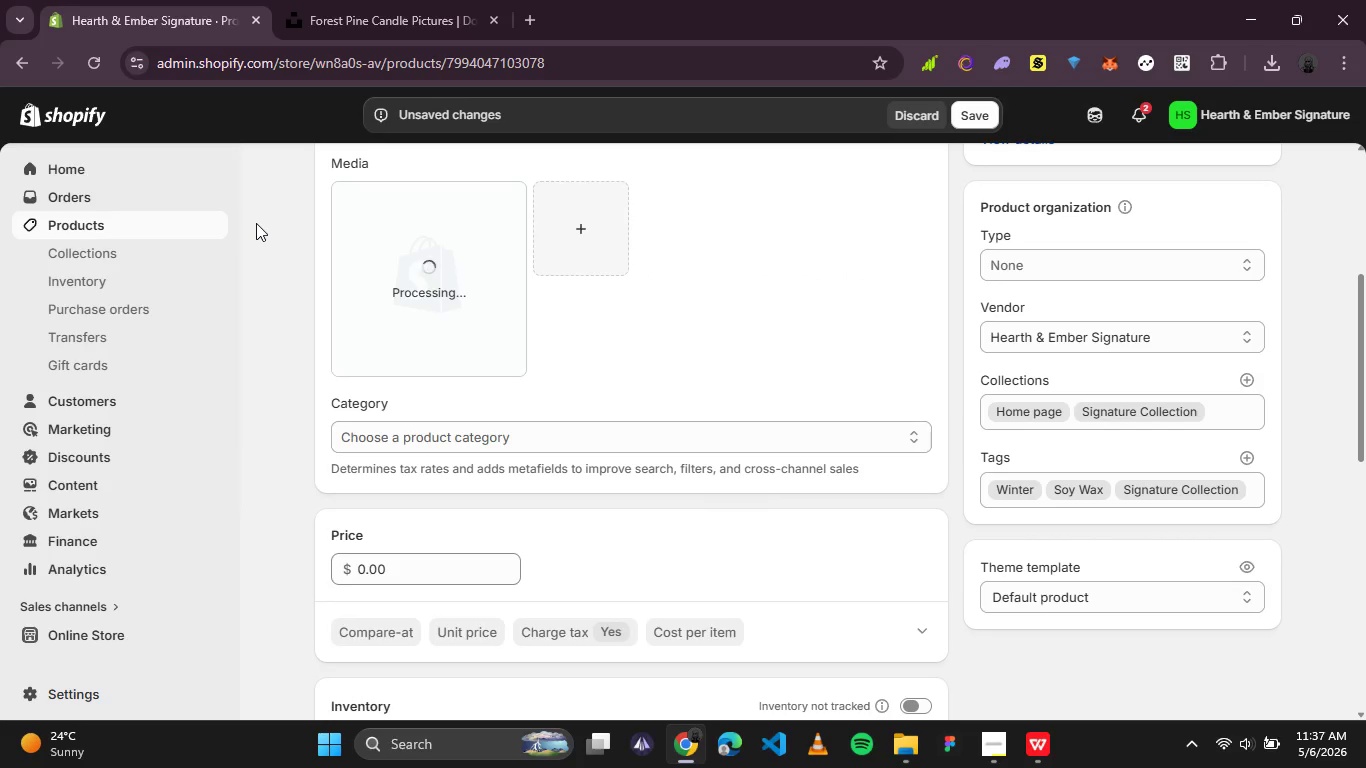 
wait(10.72)
 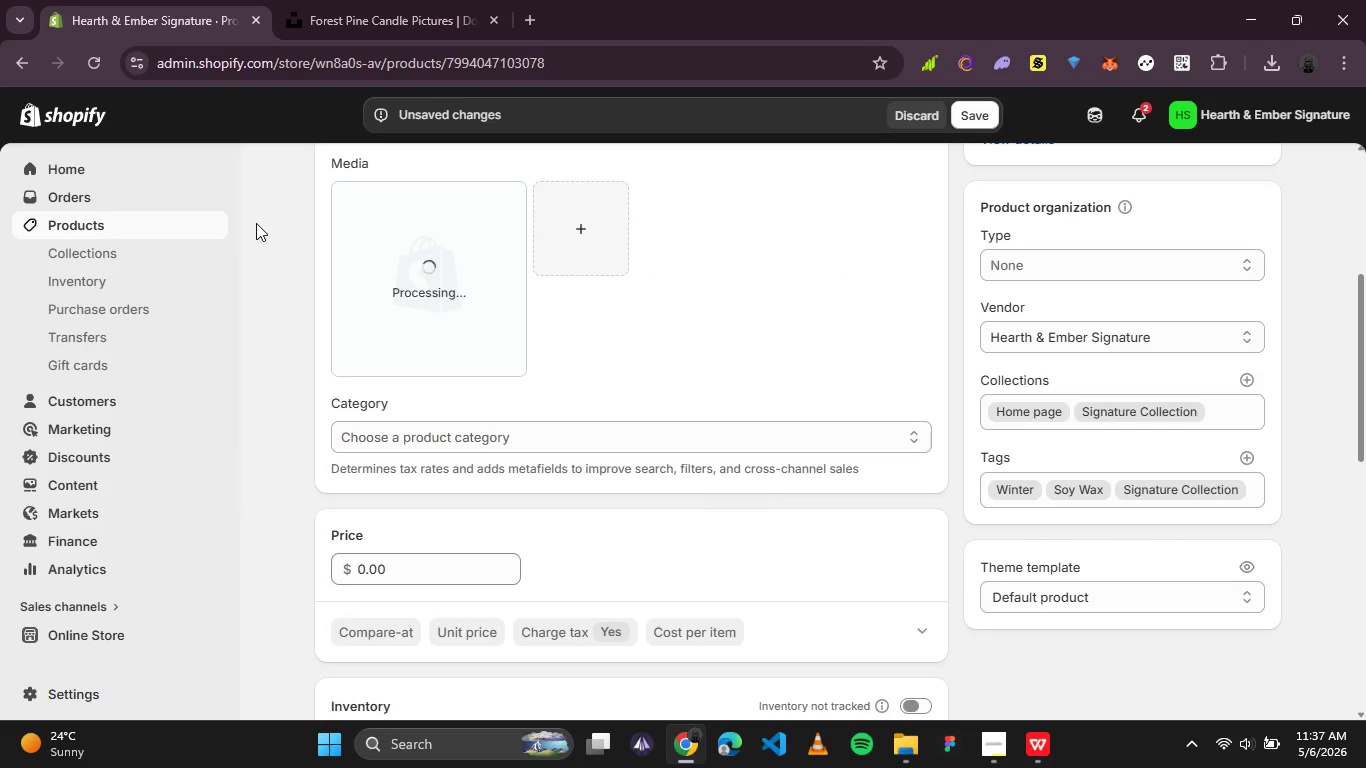 
scroll: coordinate [606, 361], scroll_direction: up, amount: 4.0
 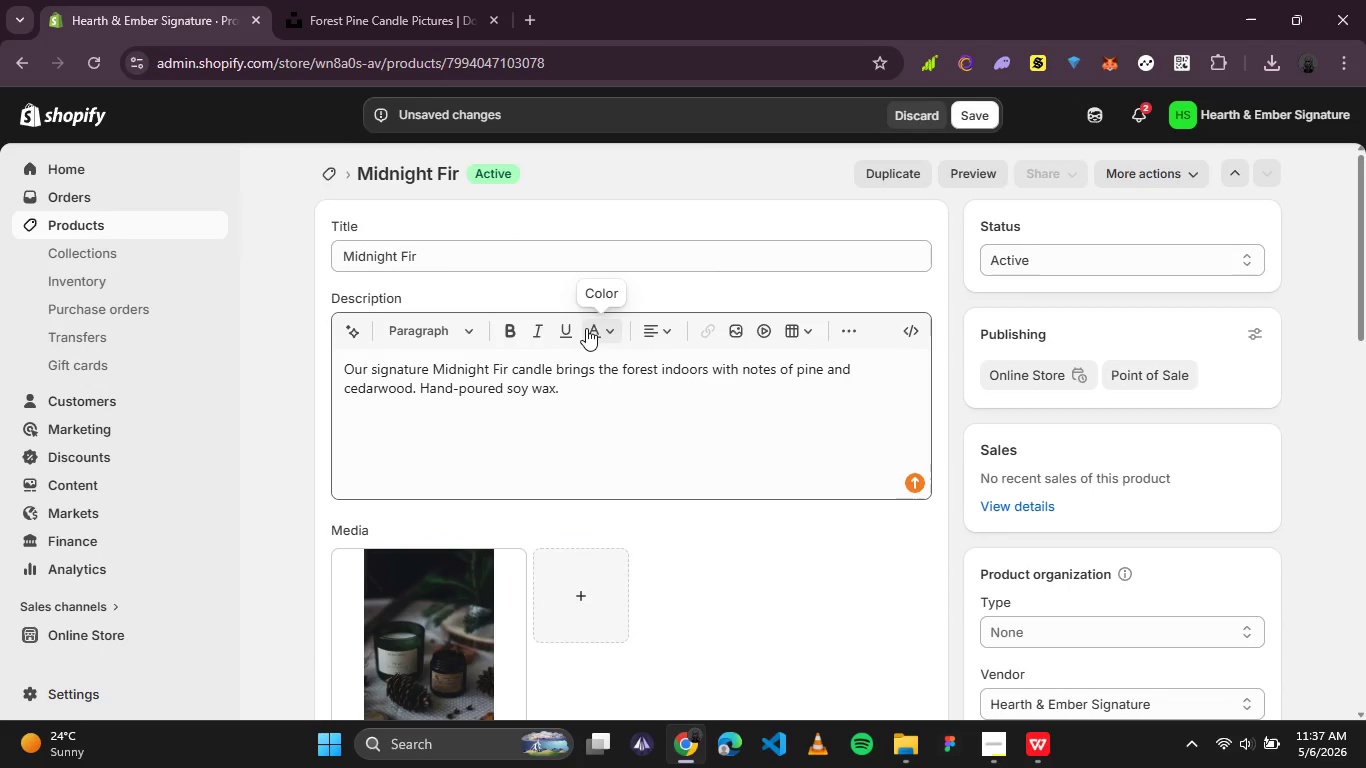 
wait(7.57)
 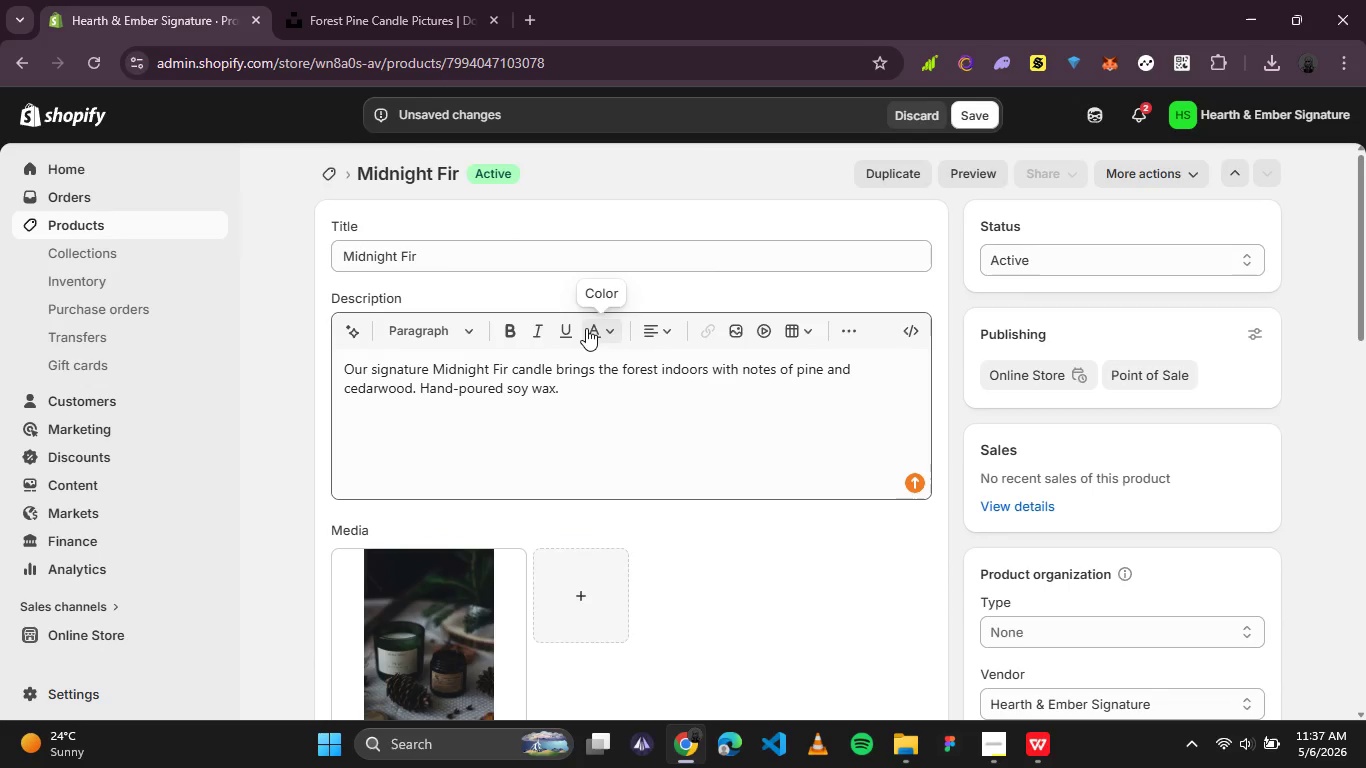 
scroll: coordinate [586, 328], scroll_direction: down, amount: 5.0
 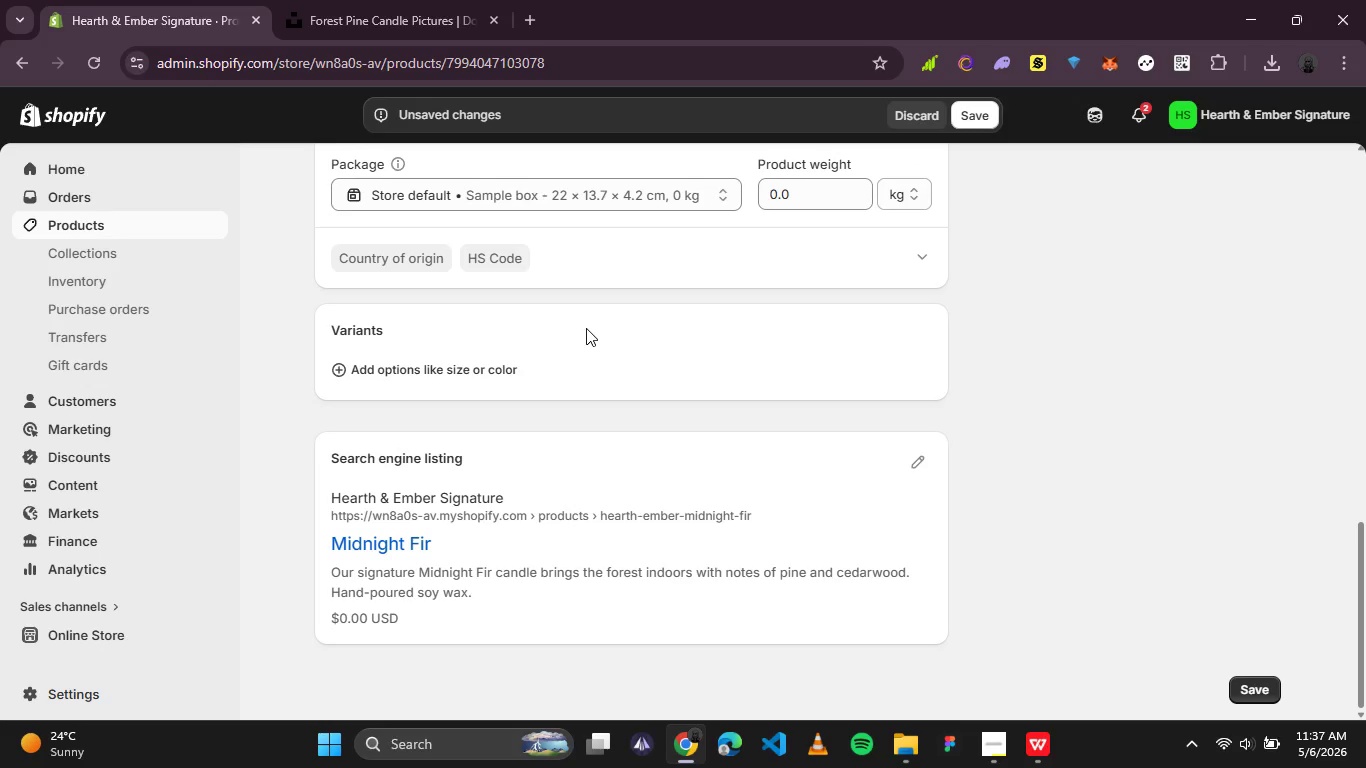 
scroll: coordinate [586, 328], scroll_direction: up, amount: 4.0
 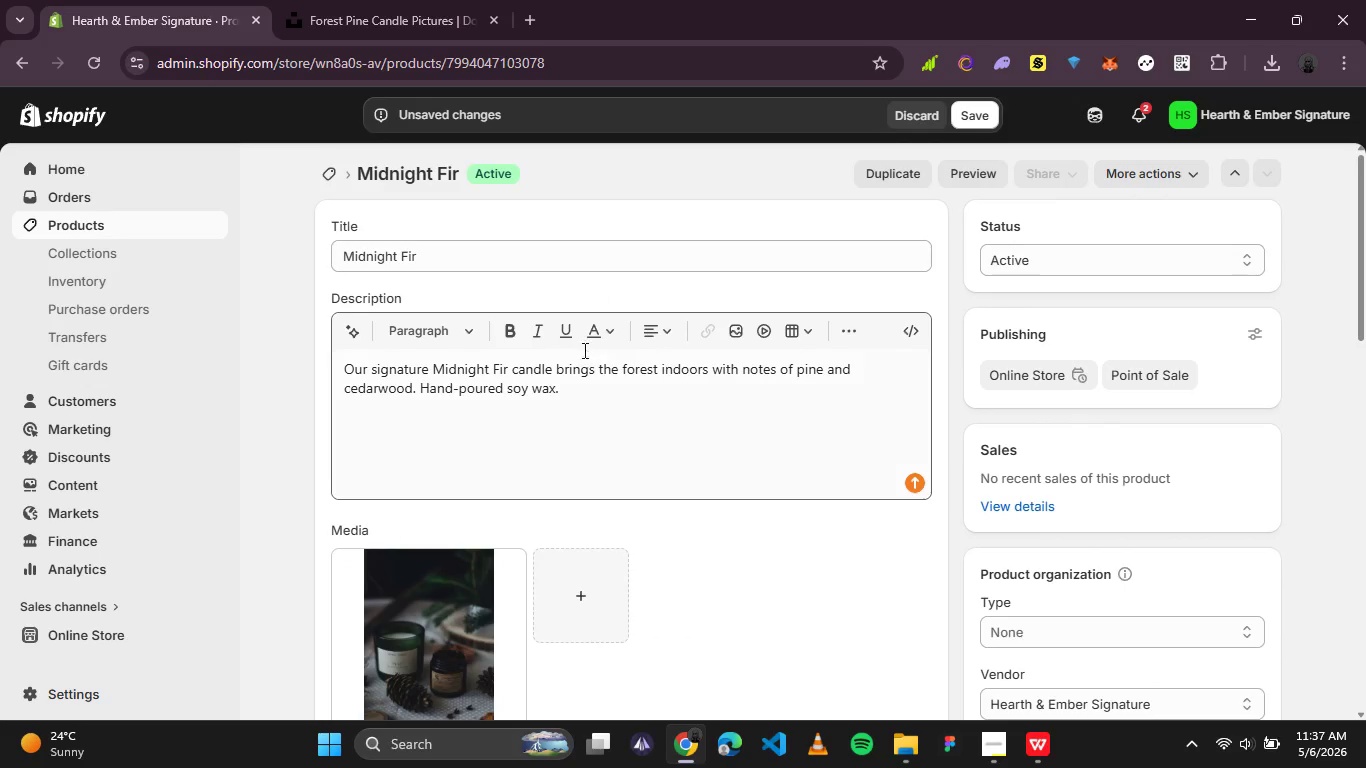 
scroll: coordinate [583, 350], scroll_direction: none, amount: 0.0
 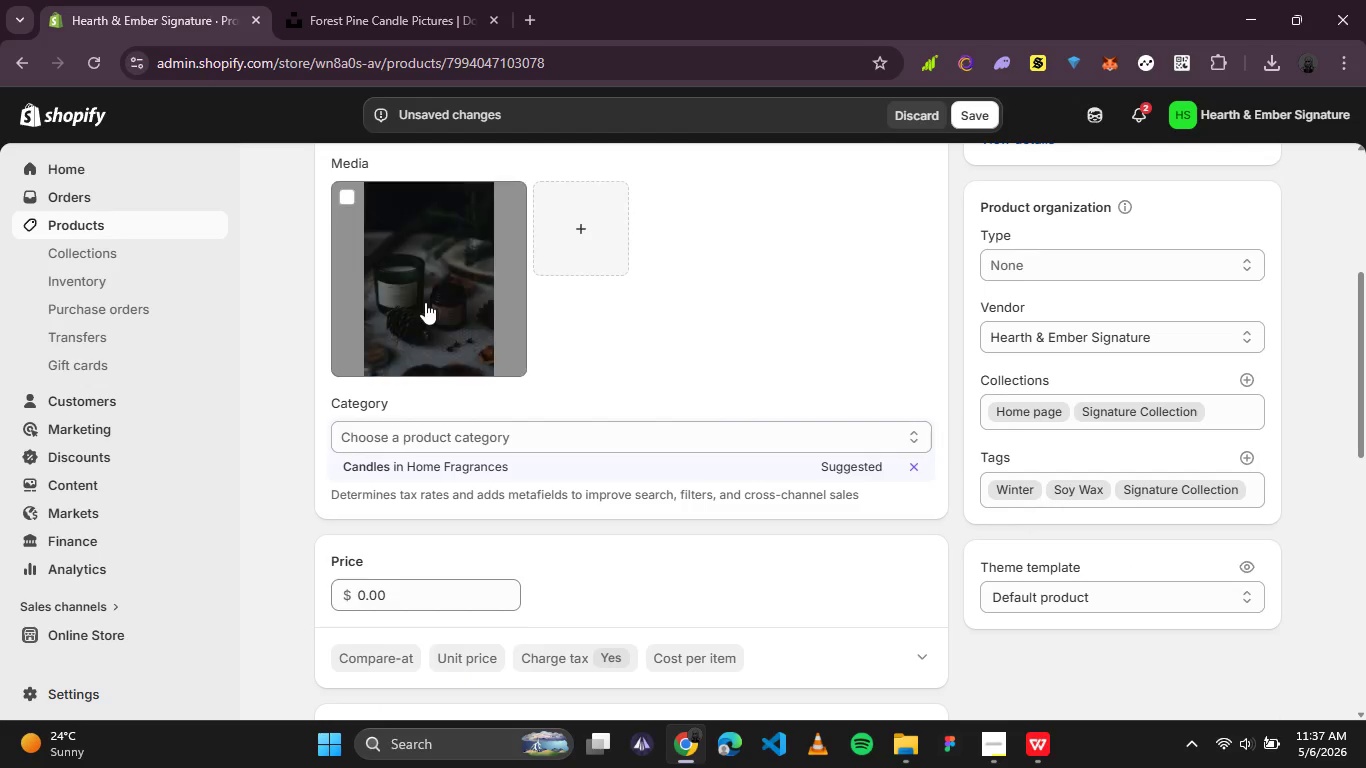 
left_click([424, 302])
 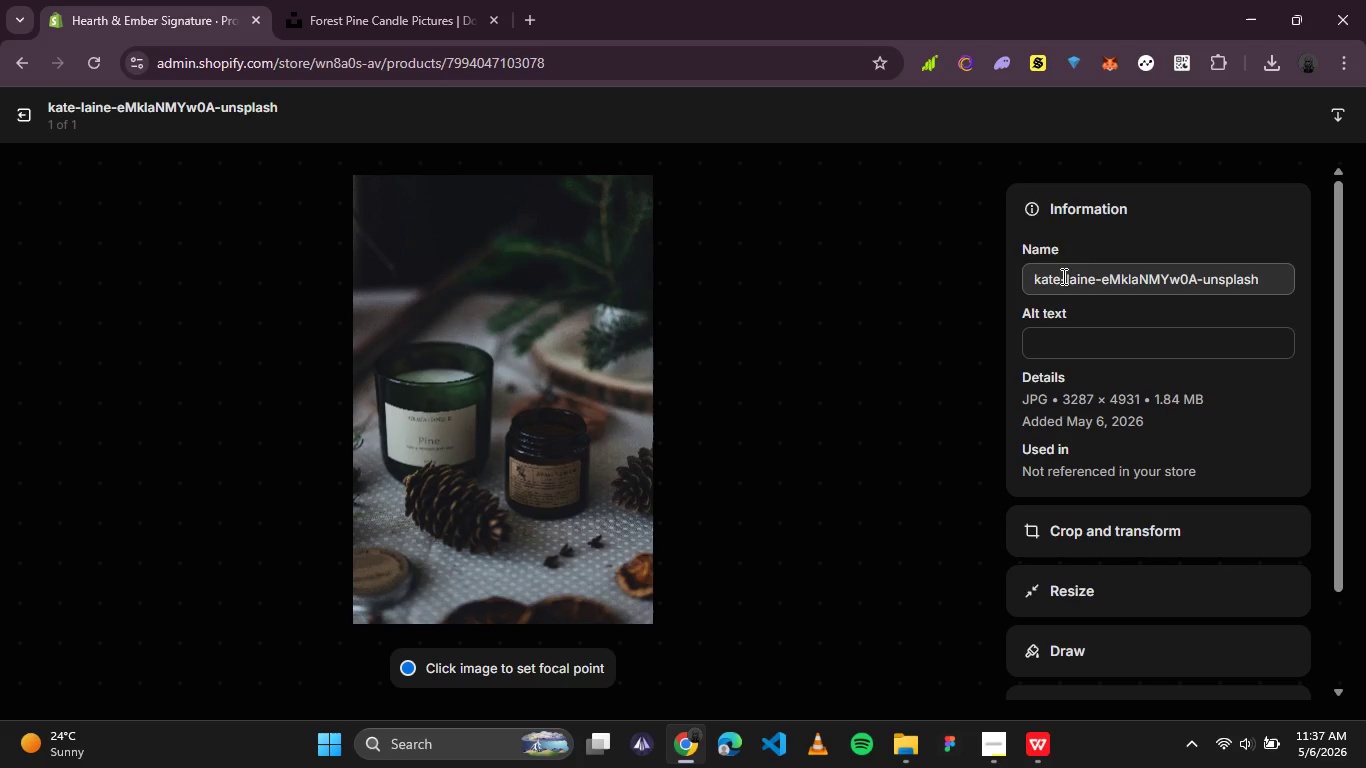 
wait(7.49)
 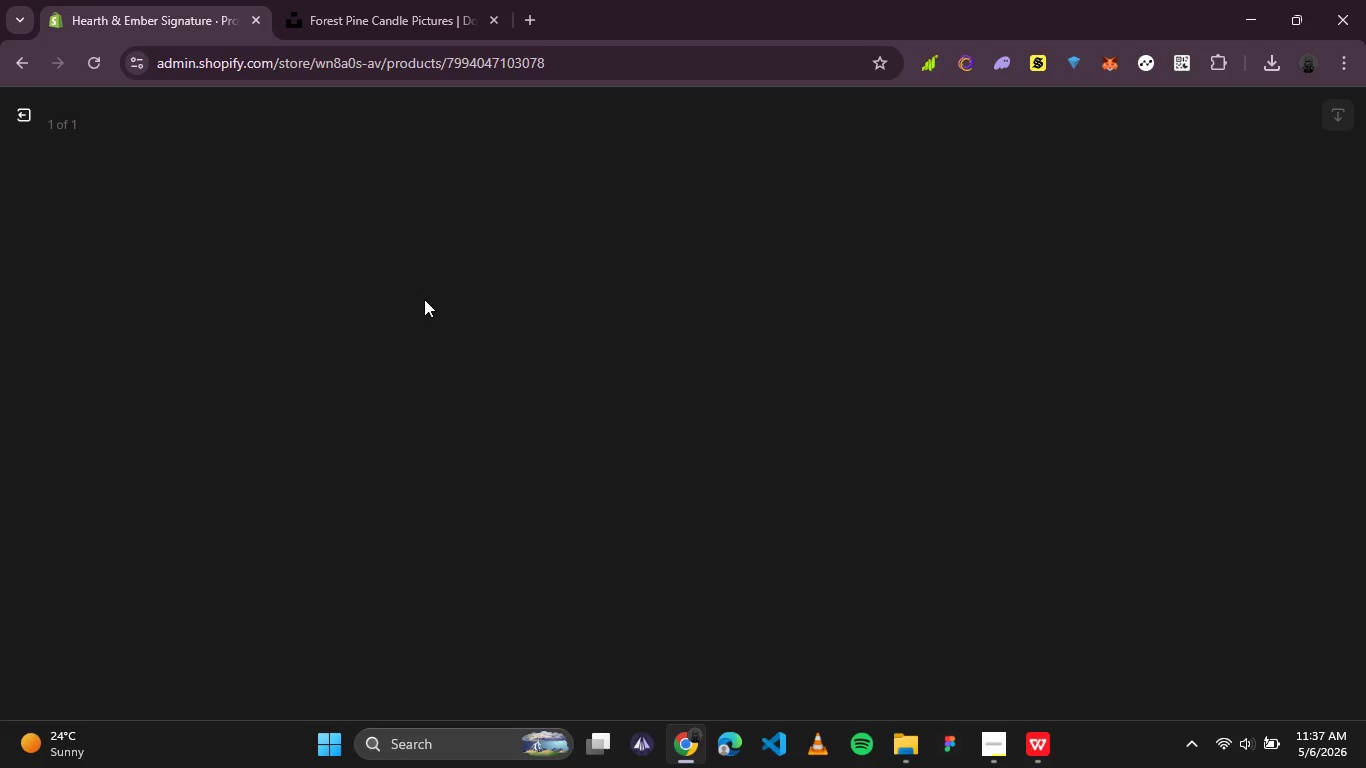 
left_click([1027, 733])
 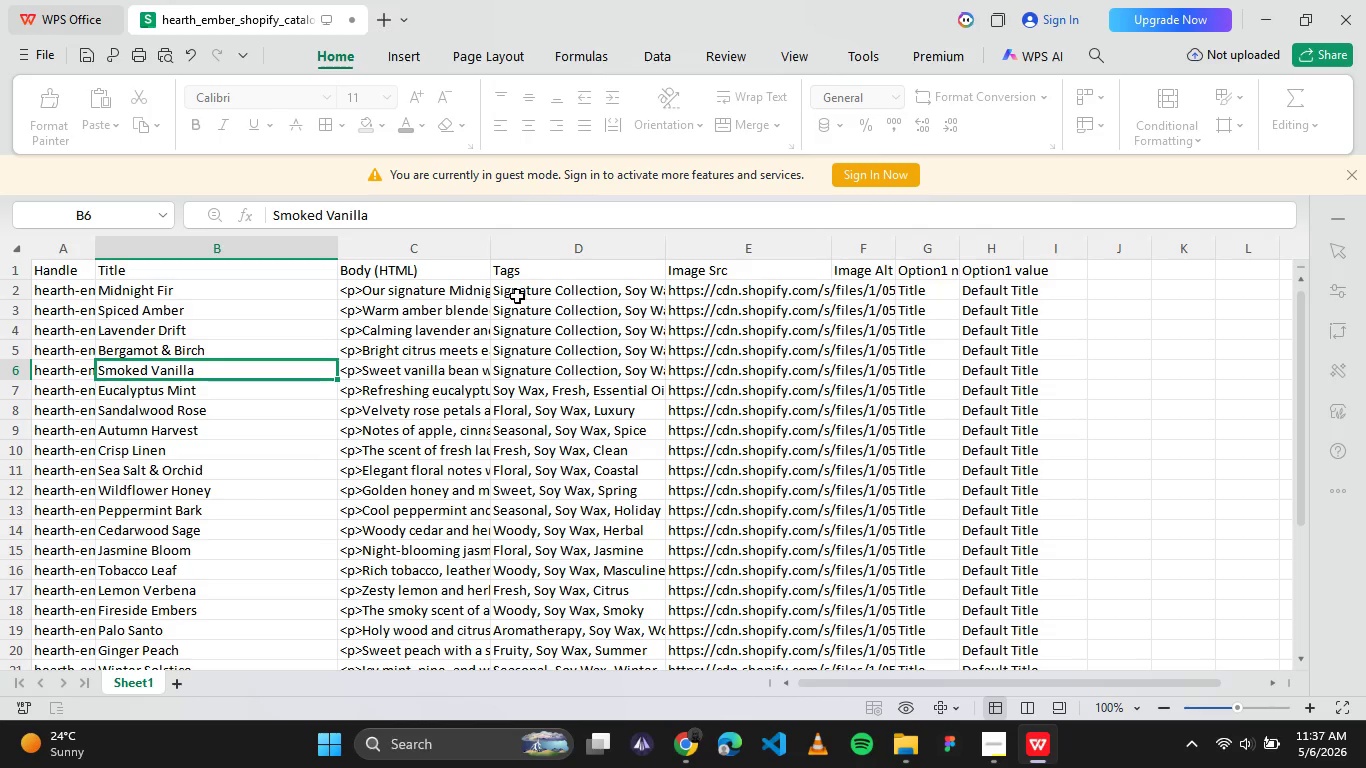 
left_click([714, 291])
 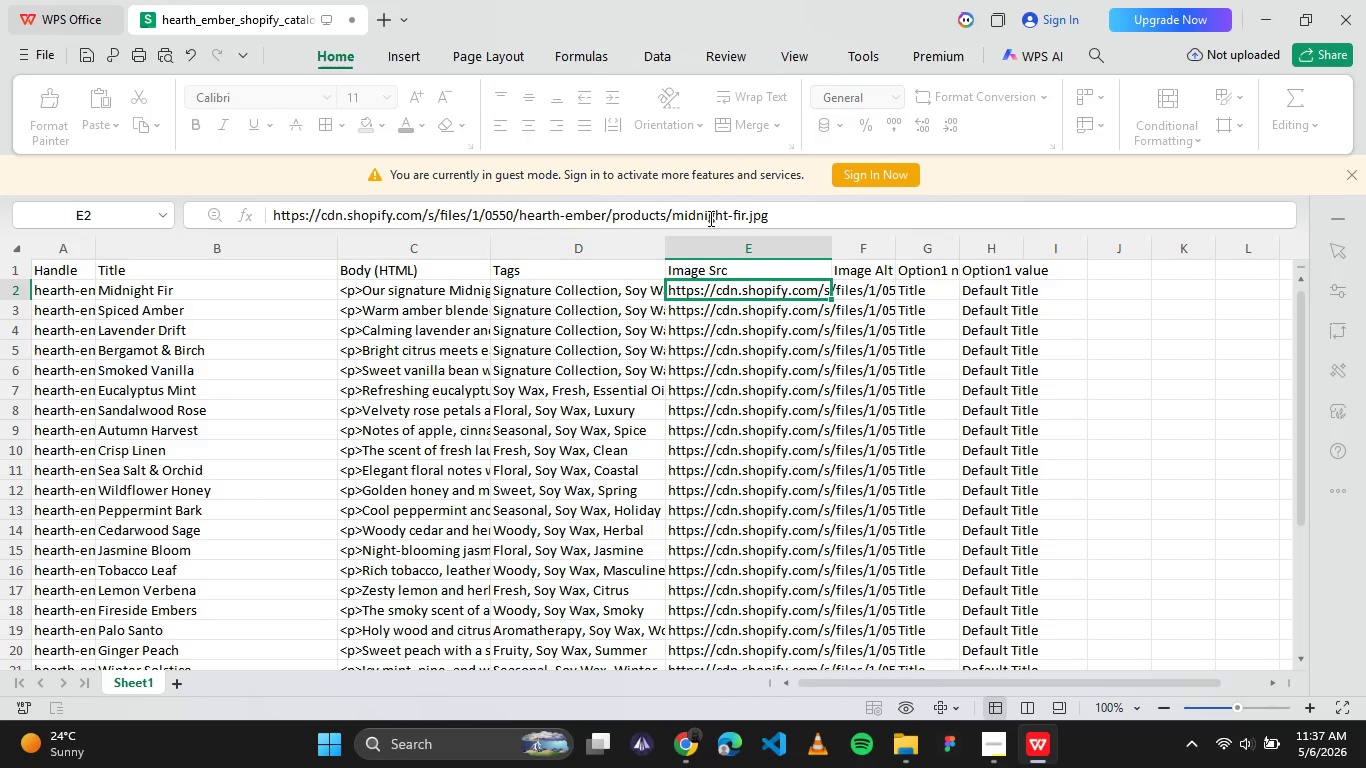 
double_click([709, 218])
 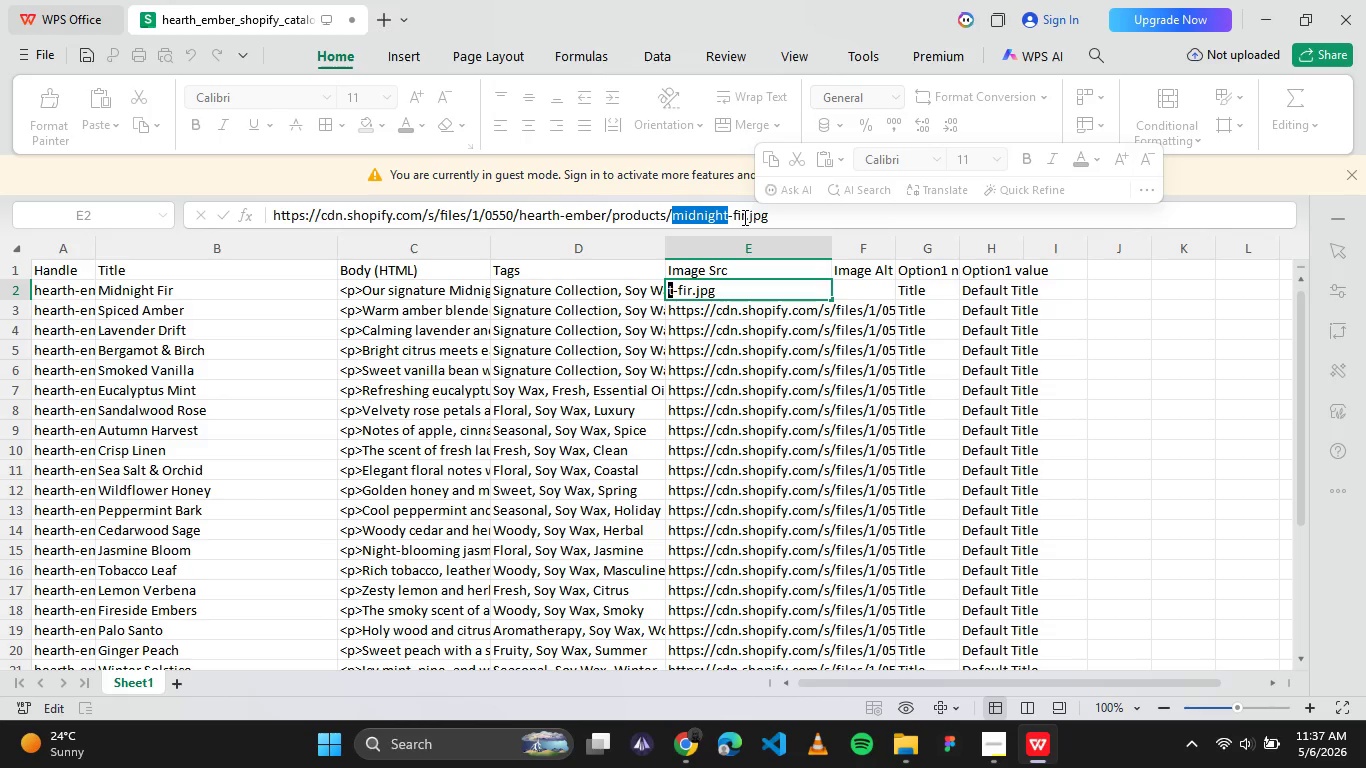 
left_click_drag(start_coordinate=[743, 217], to_coordinate=[703, 217])
 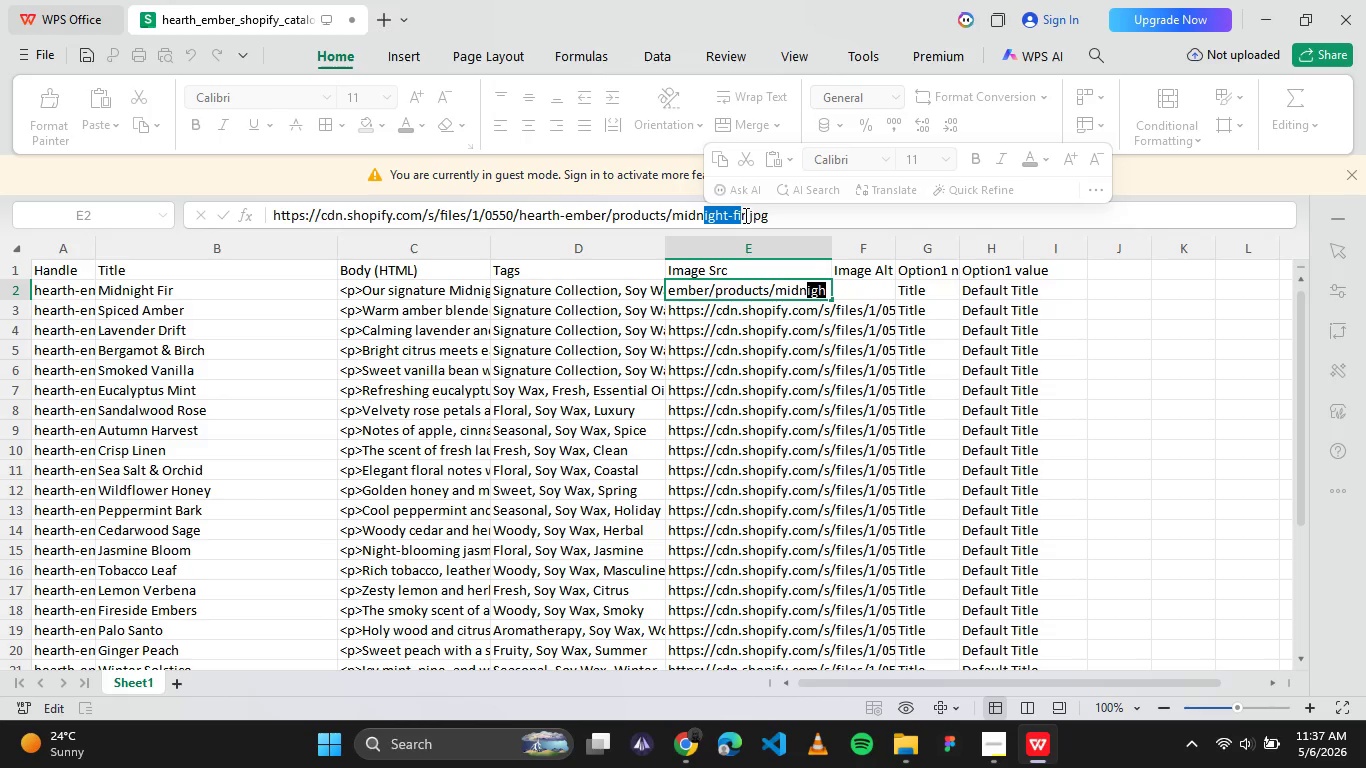 
left_click_drag(start_coordinate=[744, 215], to_coordinate=[678, 216])
 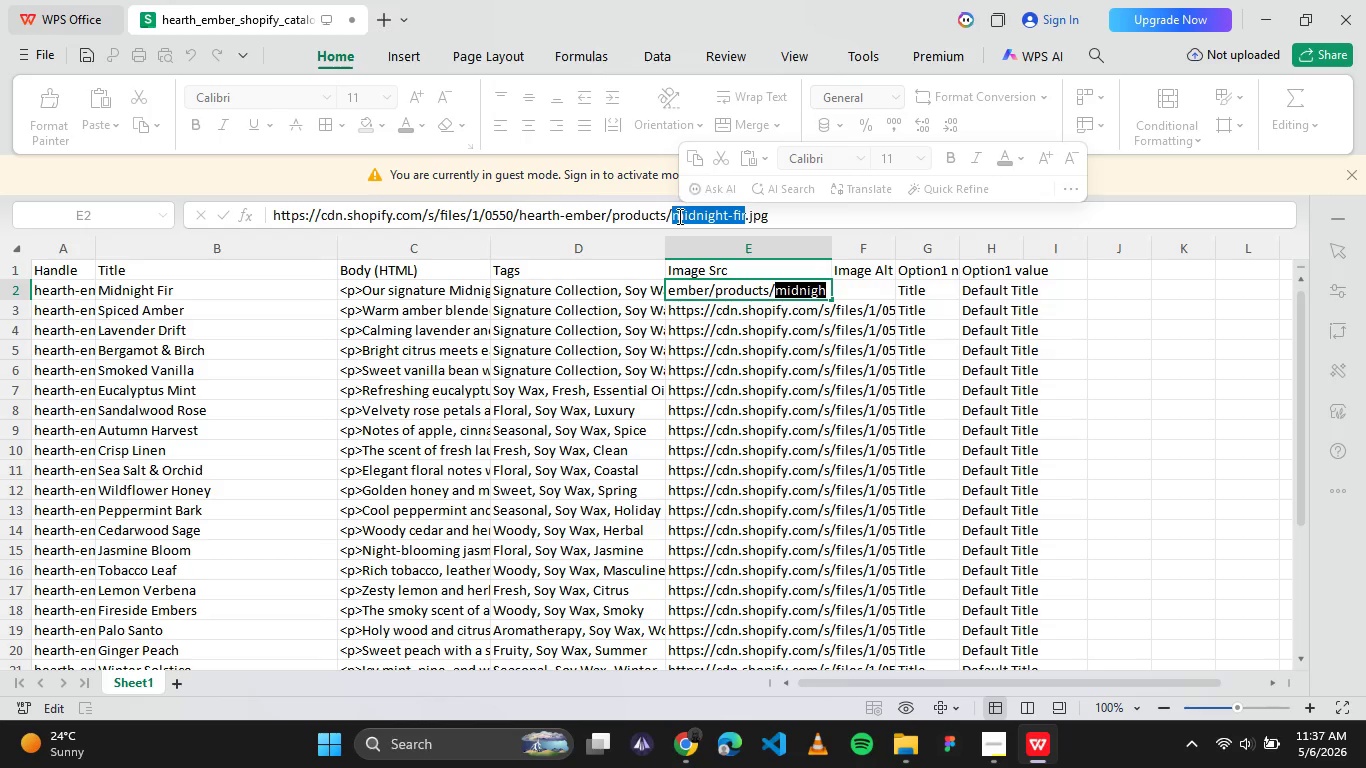 
key(Control+C)
 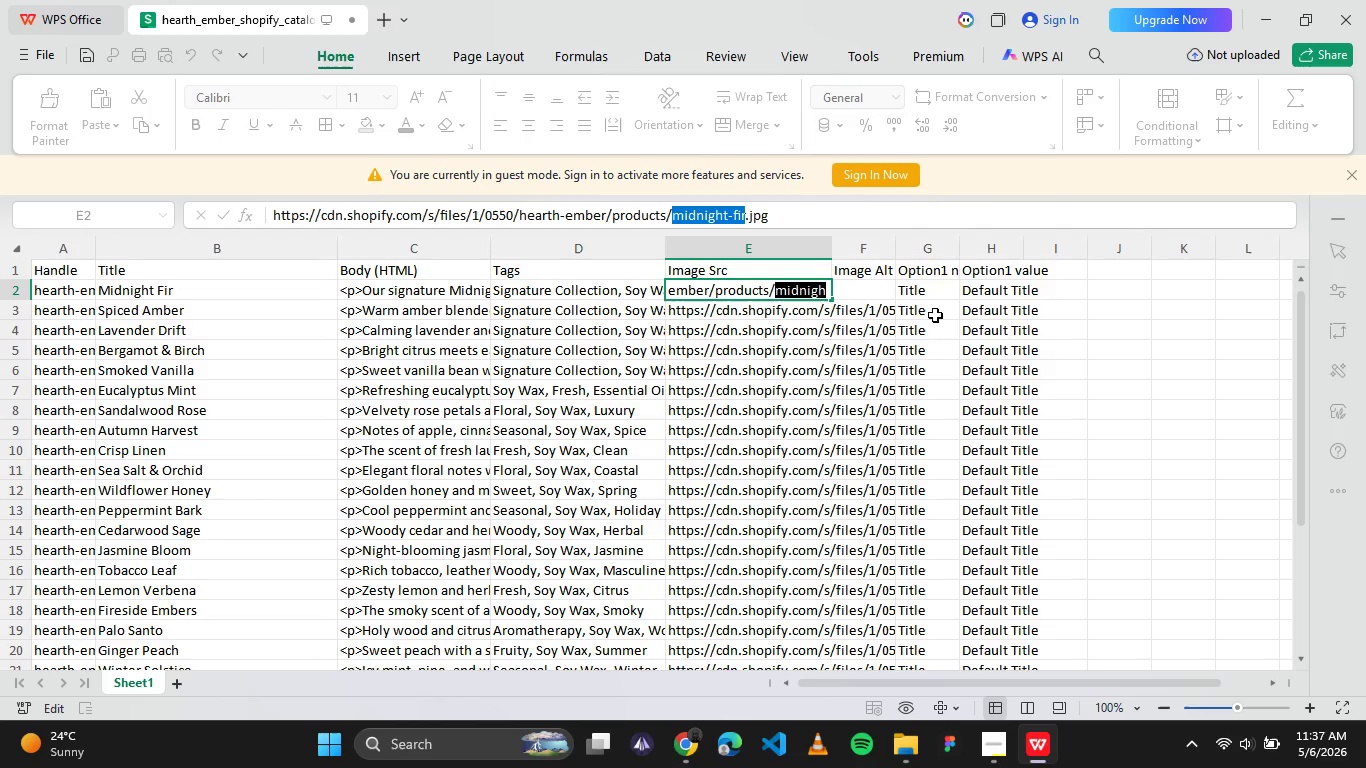 
left_click([946, 319])
 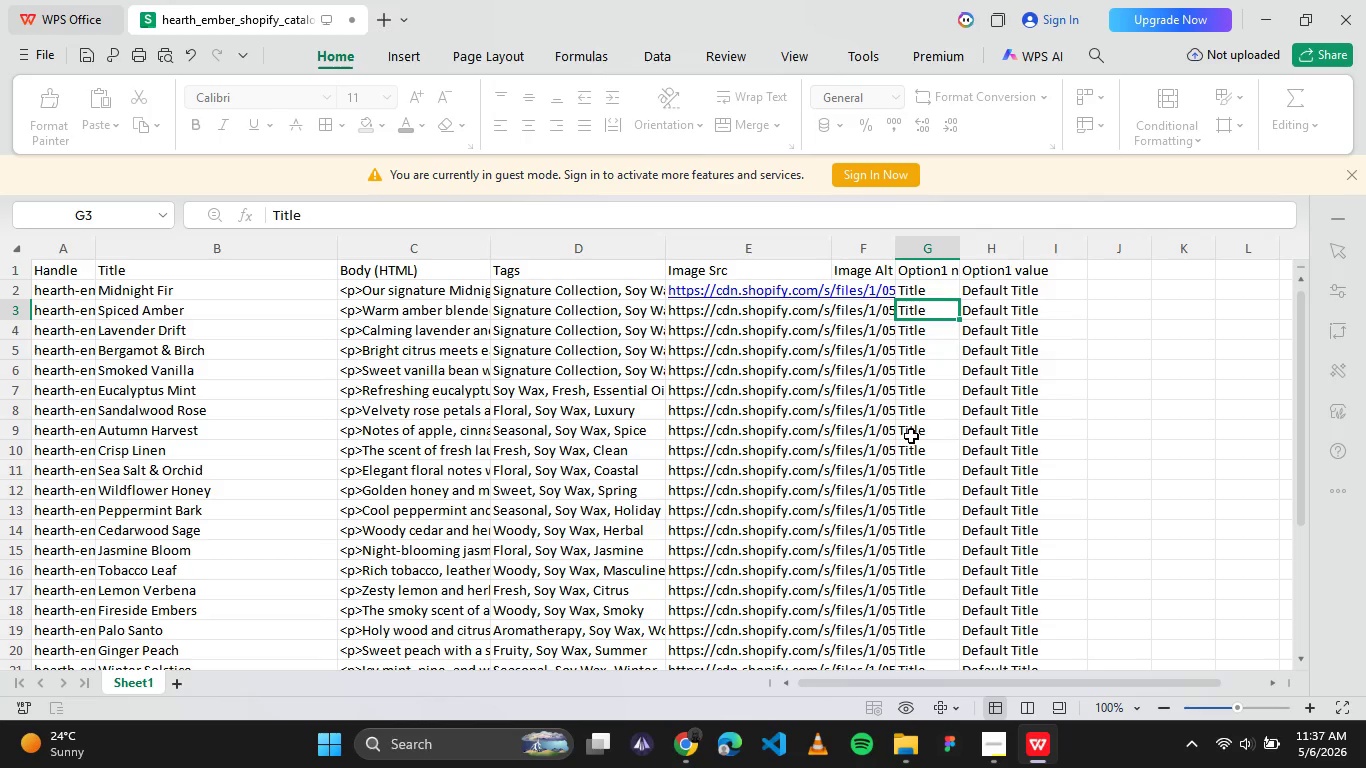 
wait(6.36)
 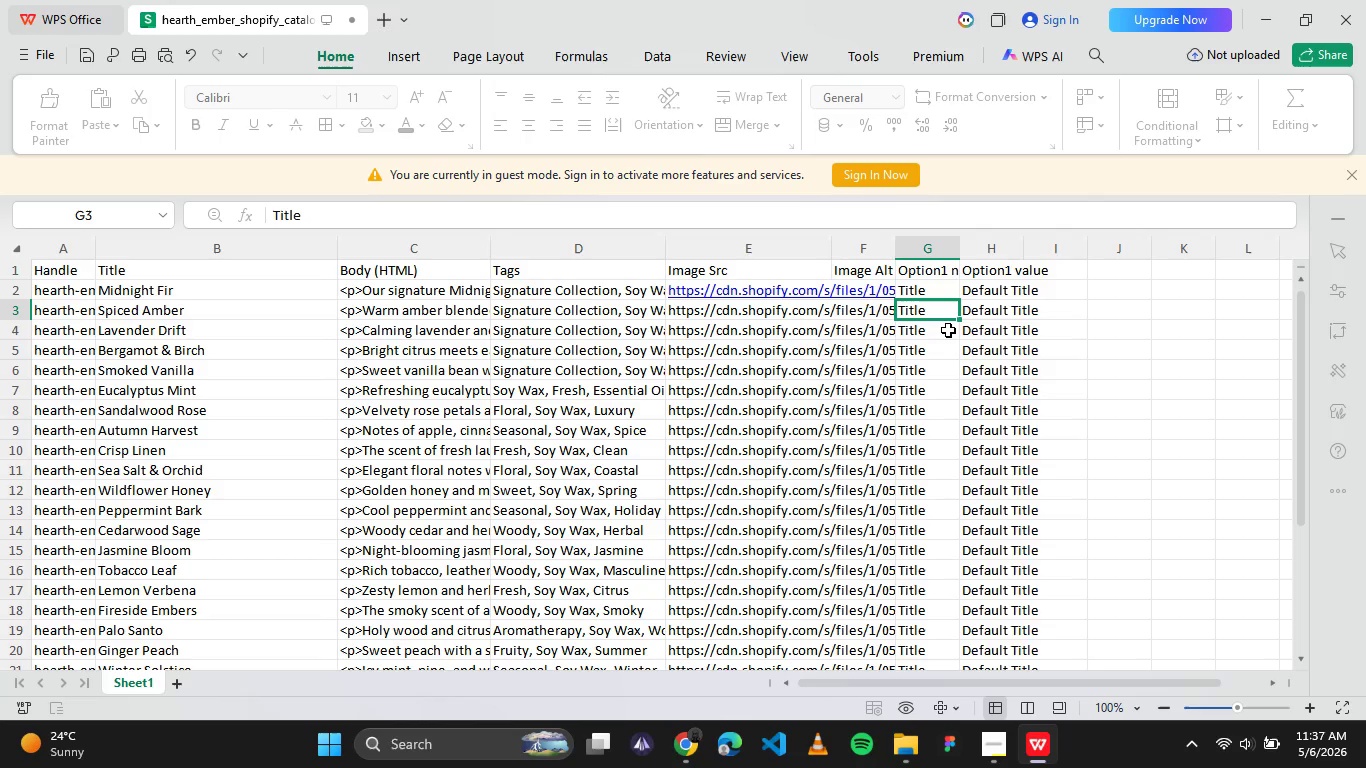 
left_click([683, 741])
 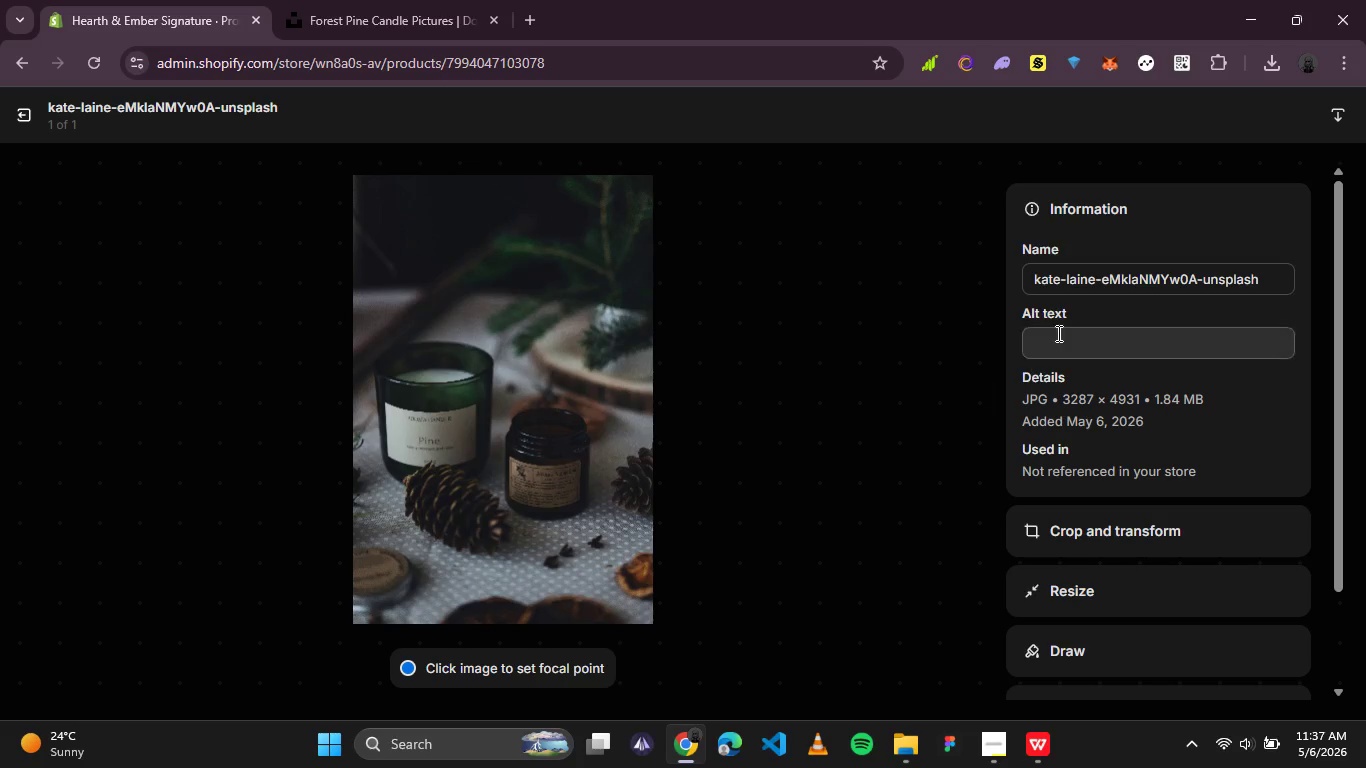 
left_click([1131, 274])
 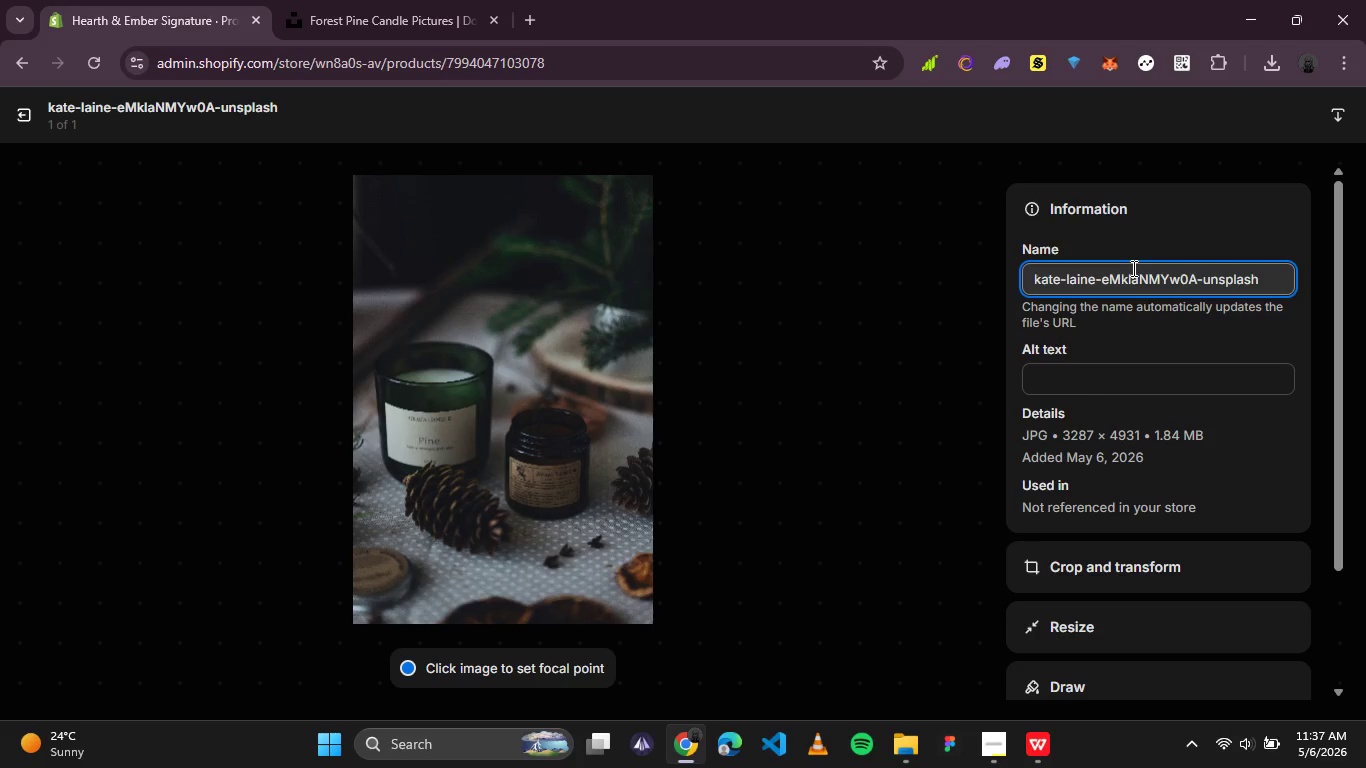 
key(Control+A)
 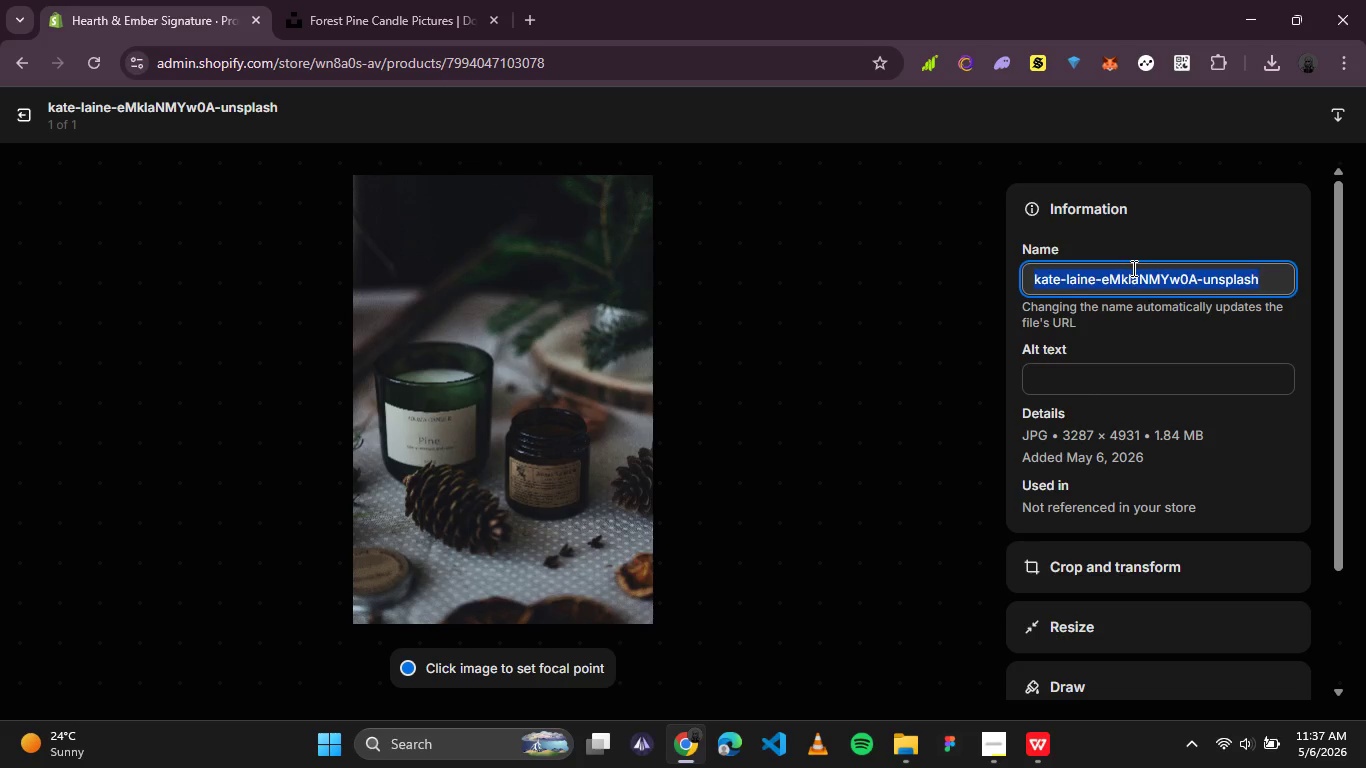 
key(Control+V)
 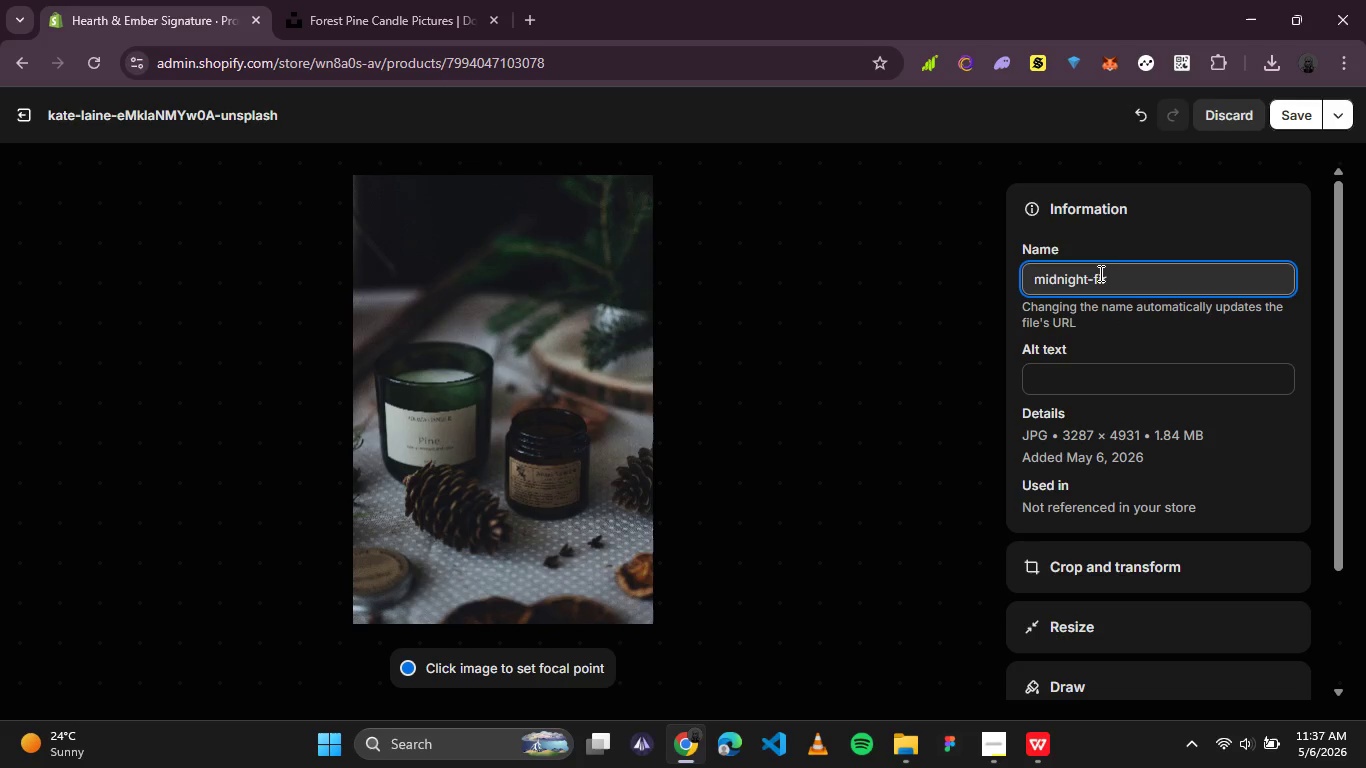 
left_click([1094, 275])
 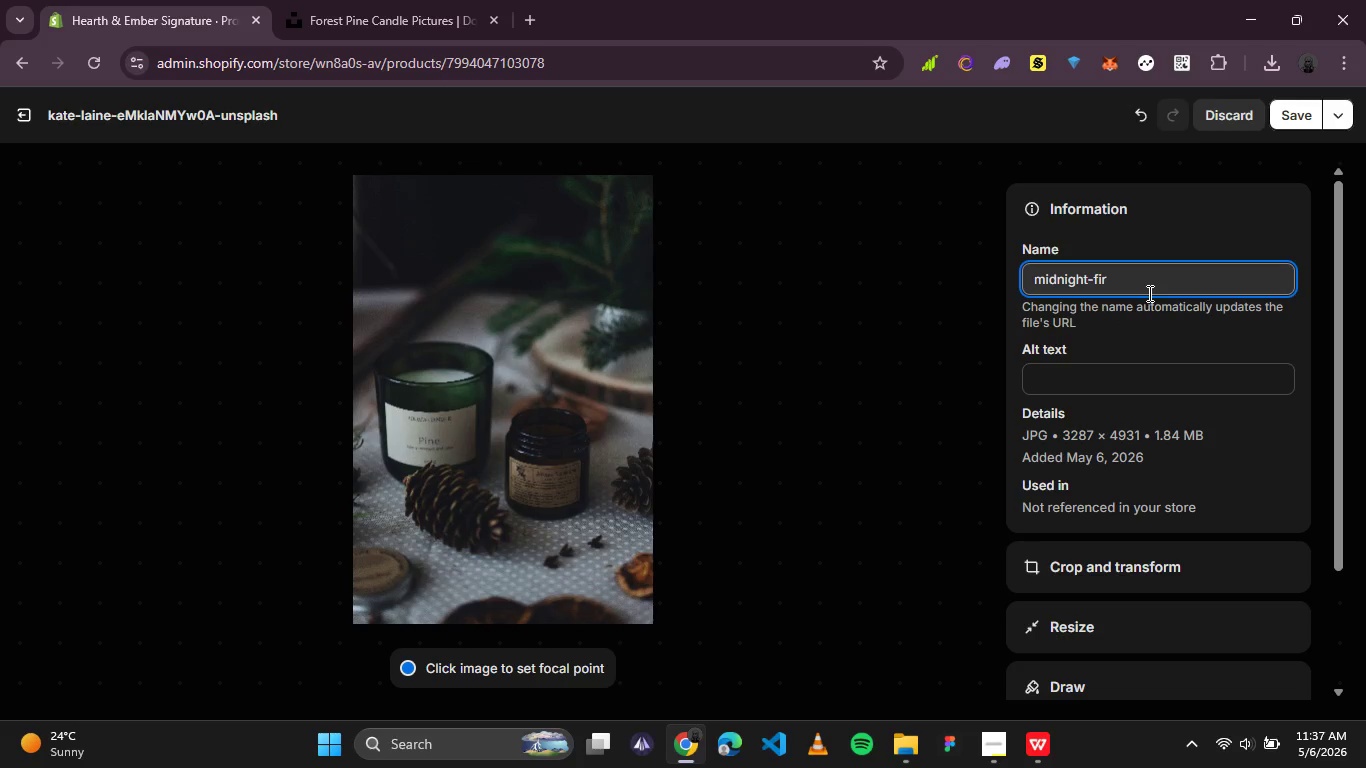 
key(Backspace)
 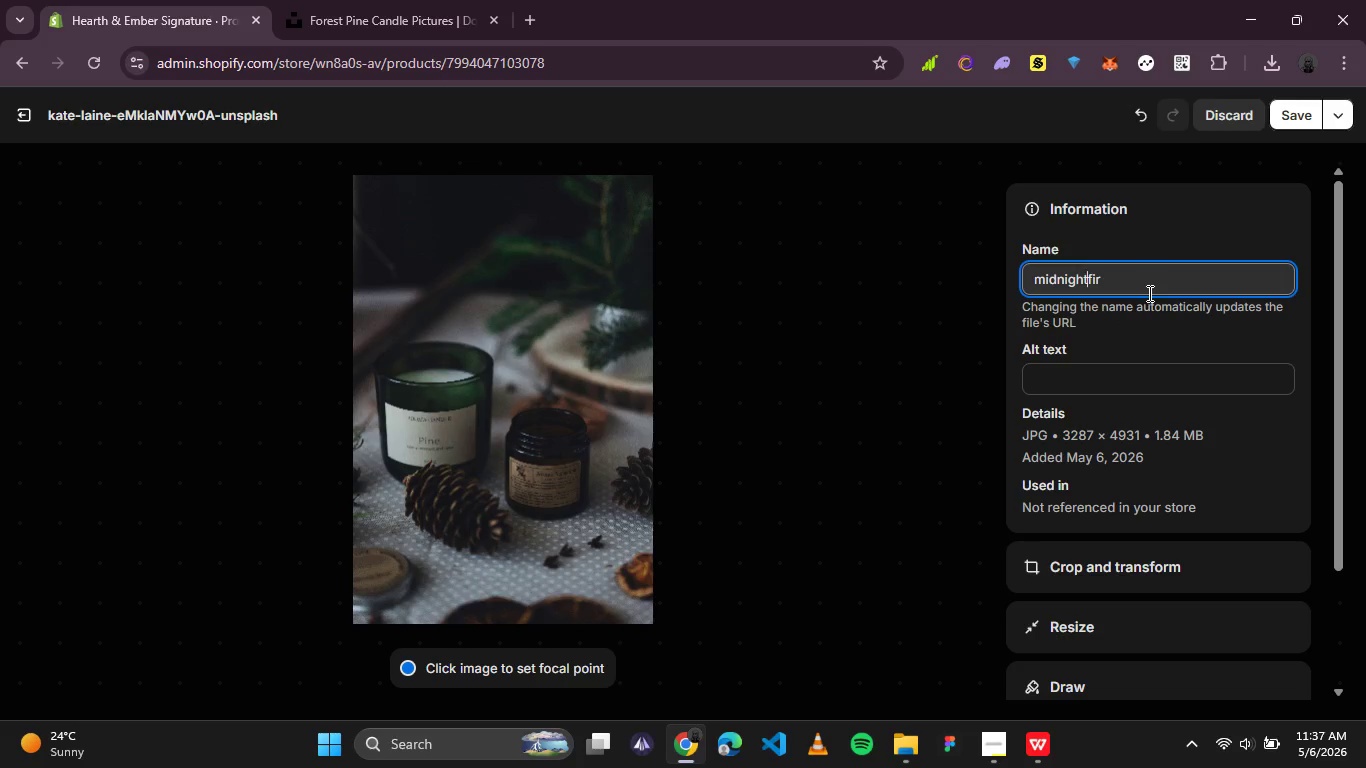 
hold_key(key=ShiftRight, duration=0.42)
 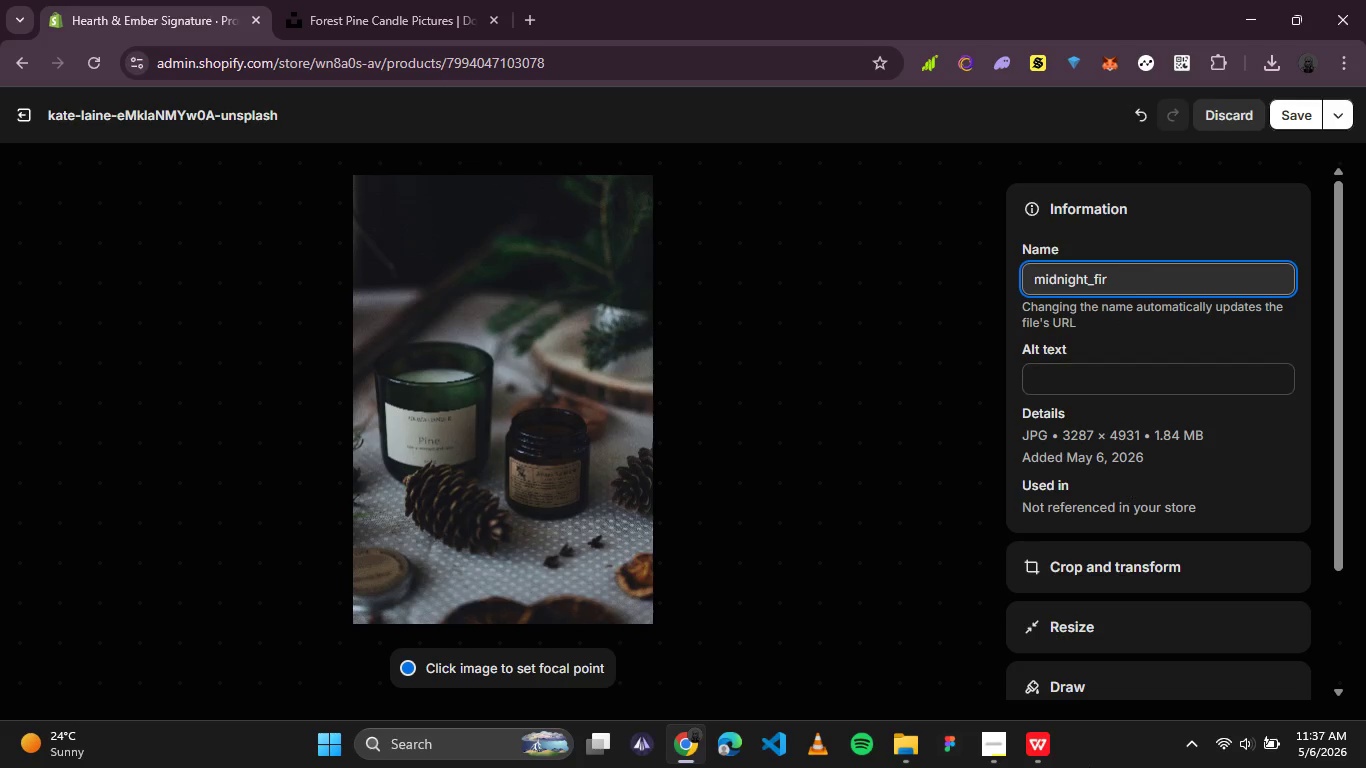 
key(Minus)
 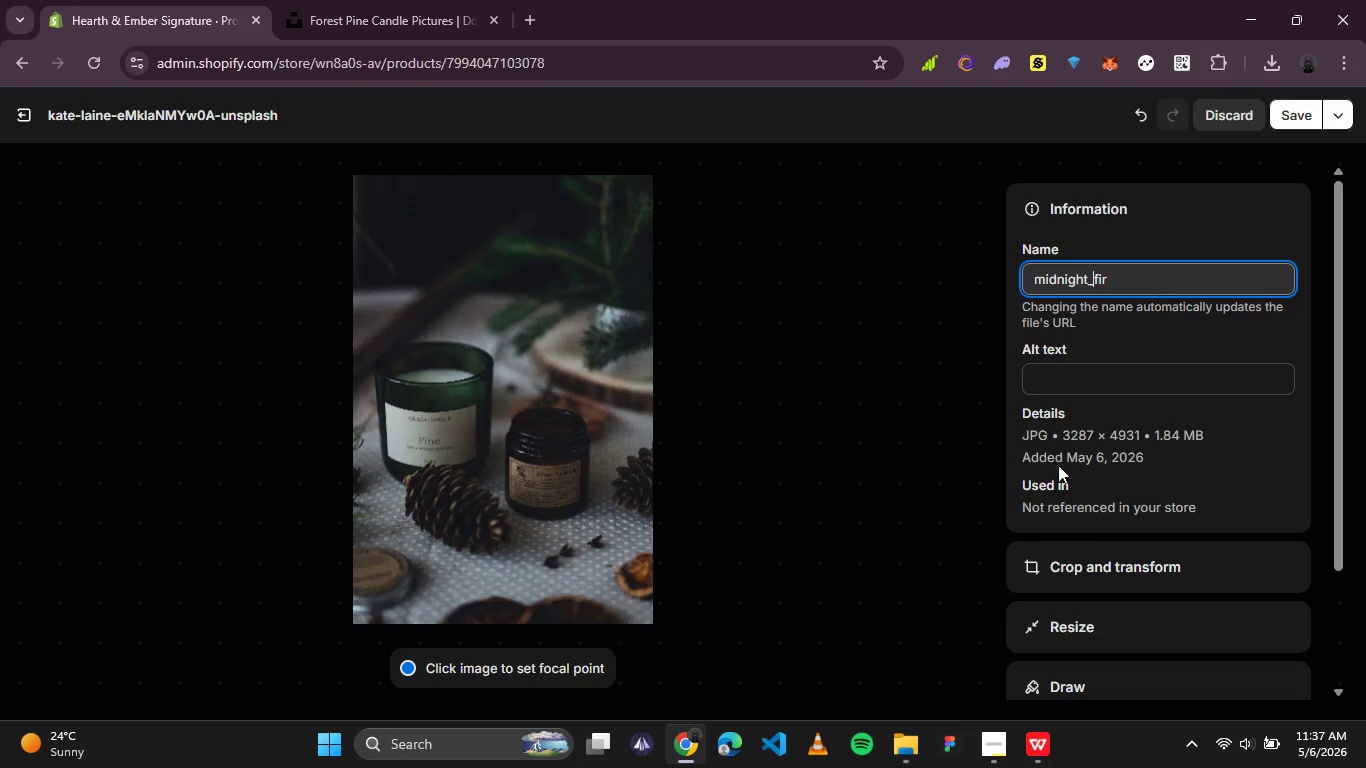 
left_click([1092, 359])
 